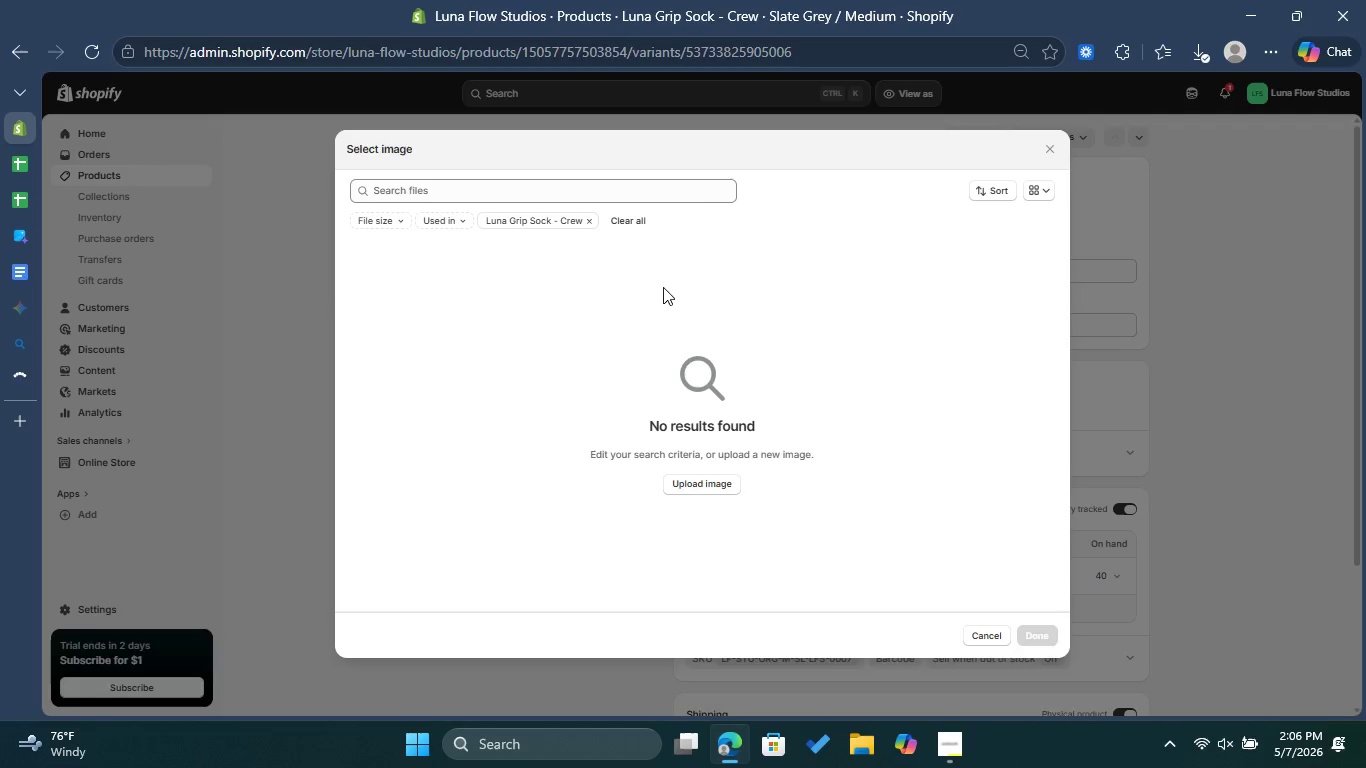 
wait(6.86)
 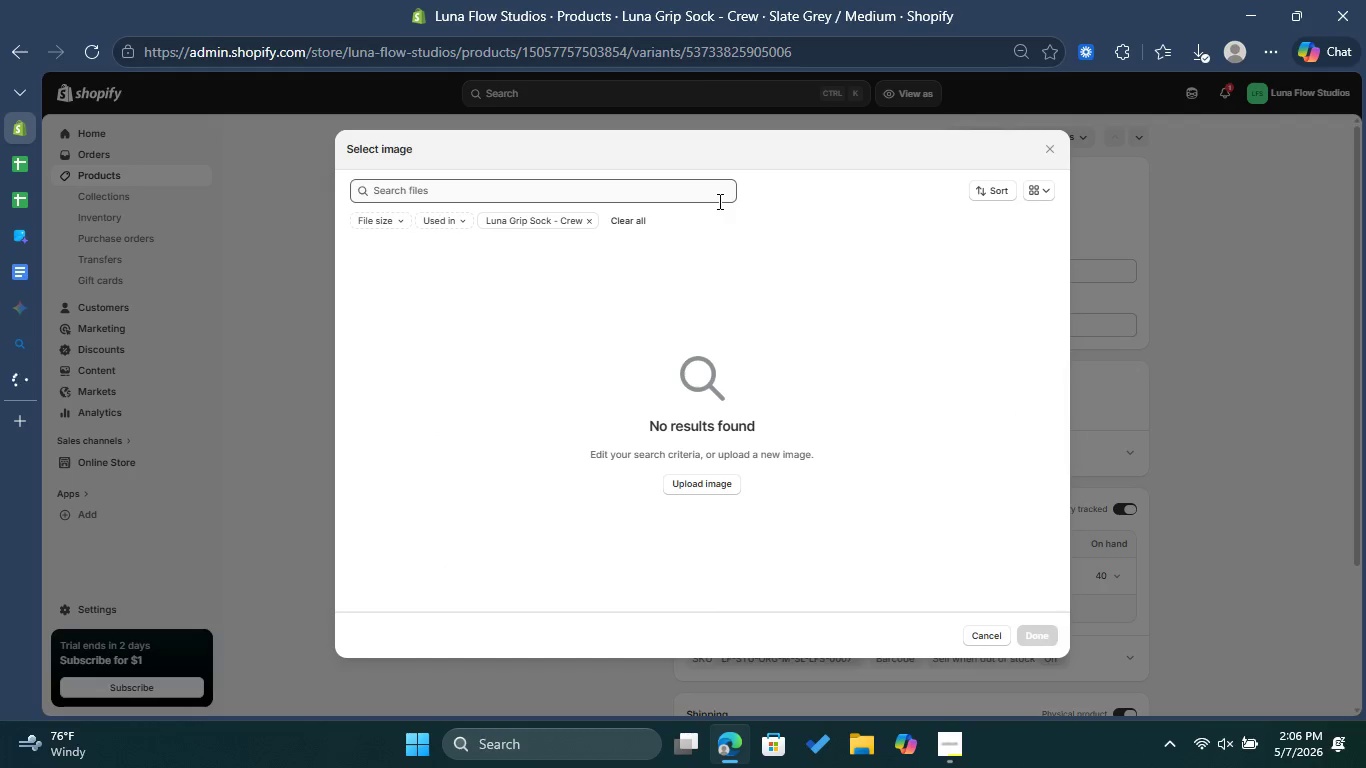 
left_click([594, 219])
 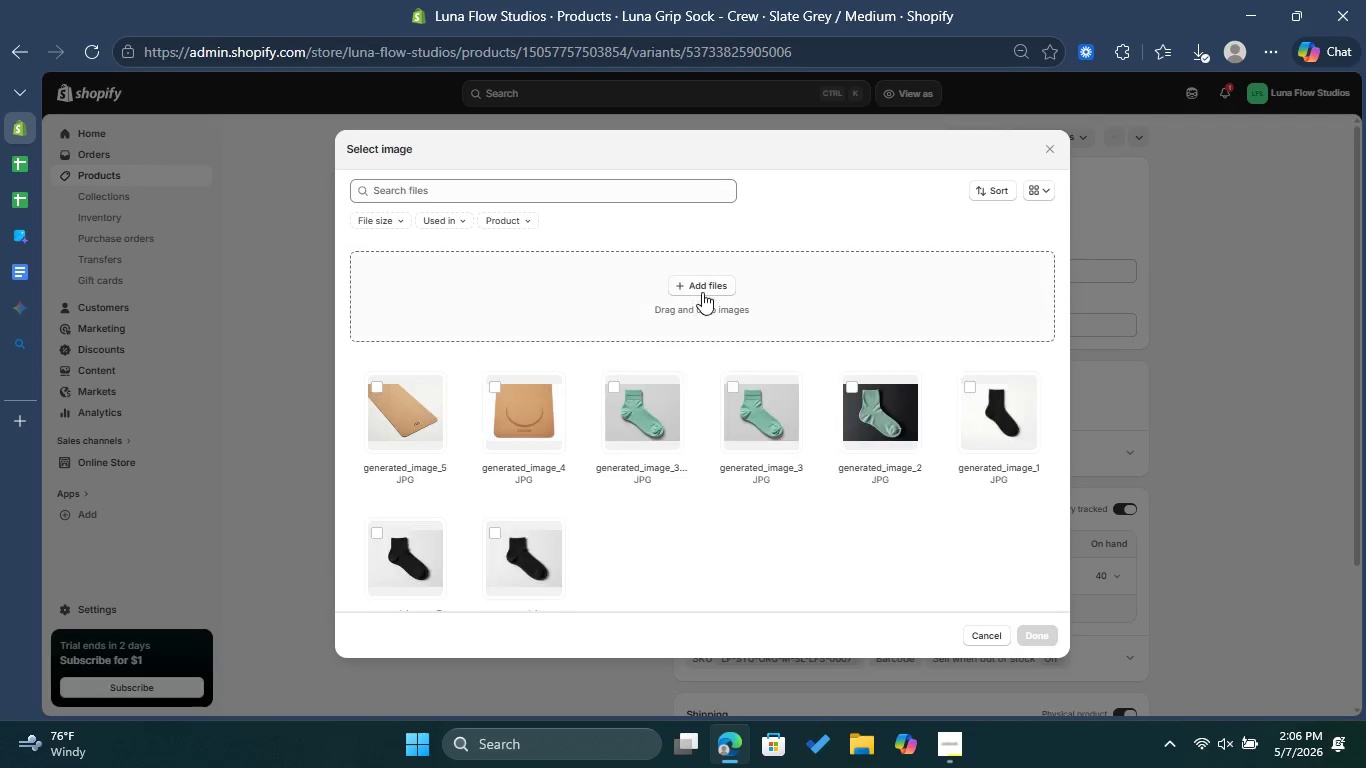 
left_click([703, 285])
 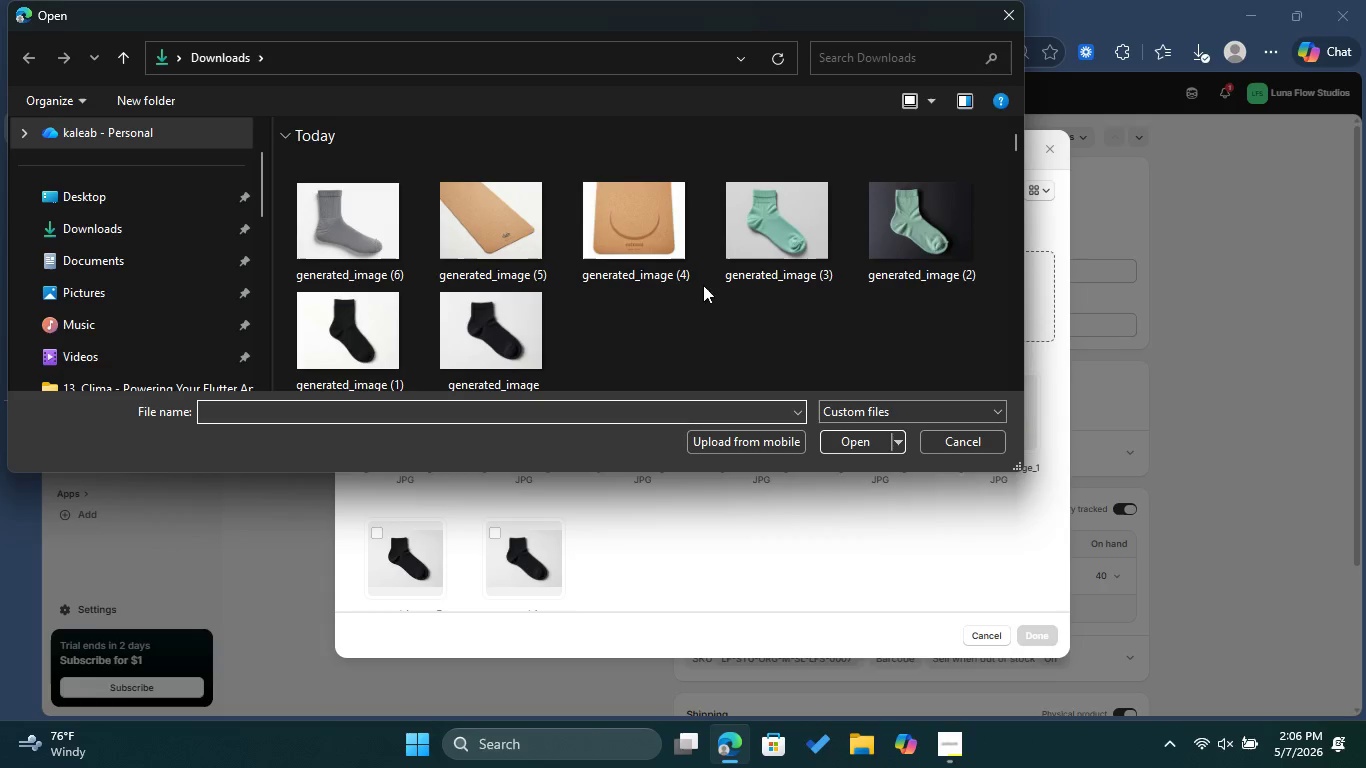 
wait(11.34)
 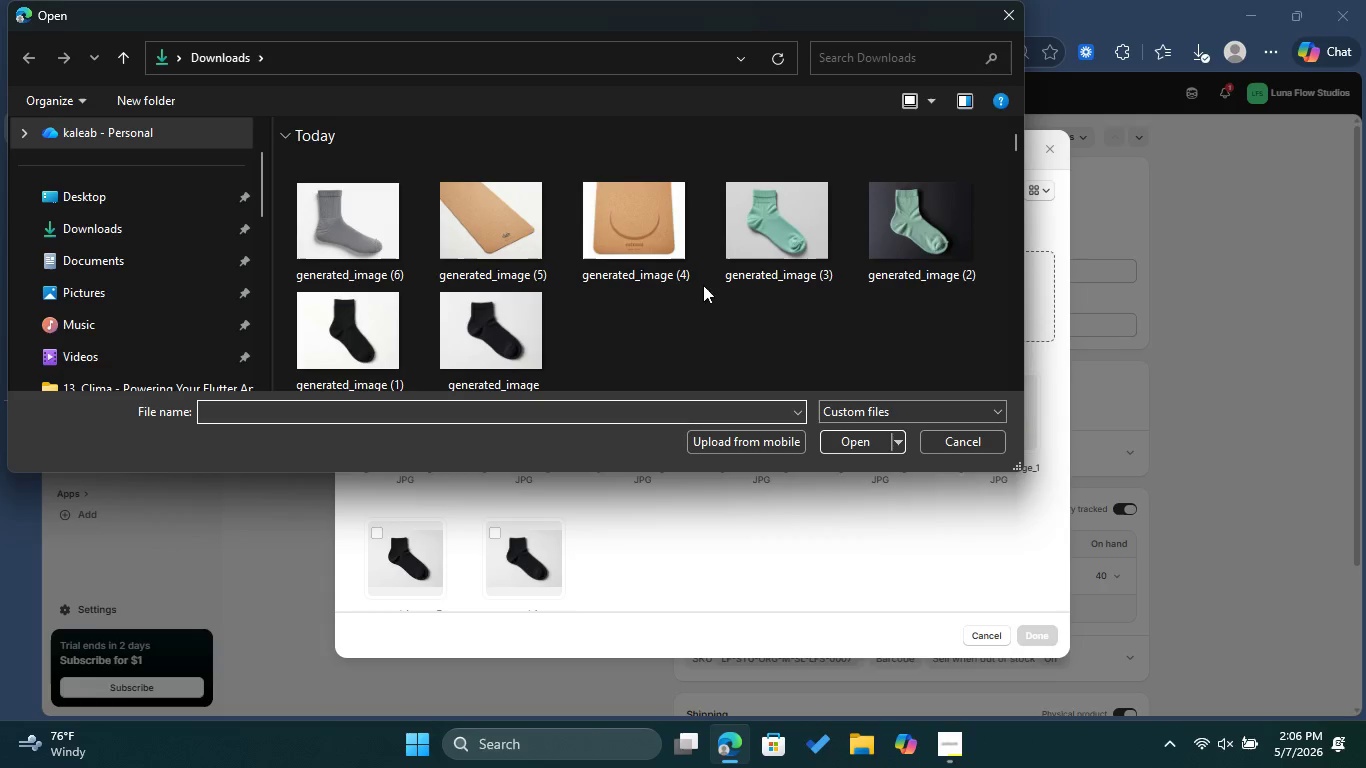 
left_click([381, 214])
 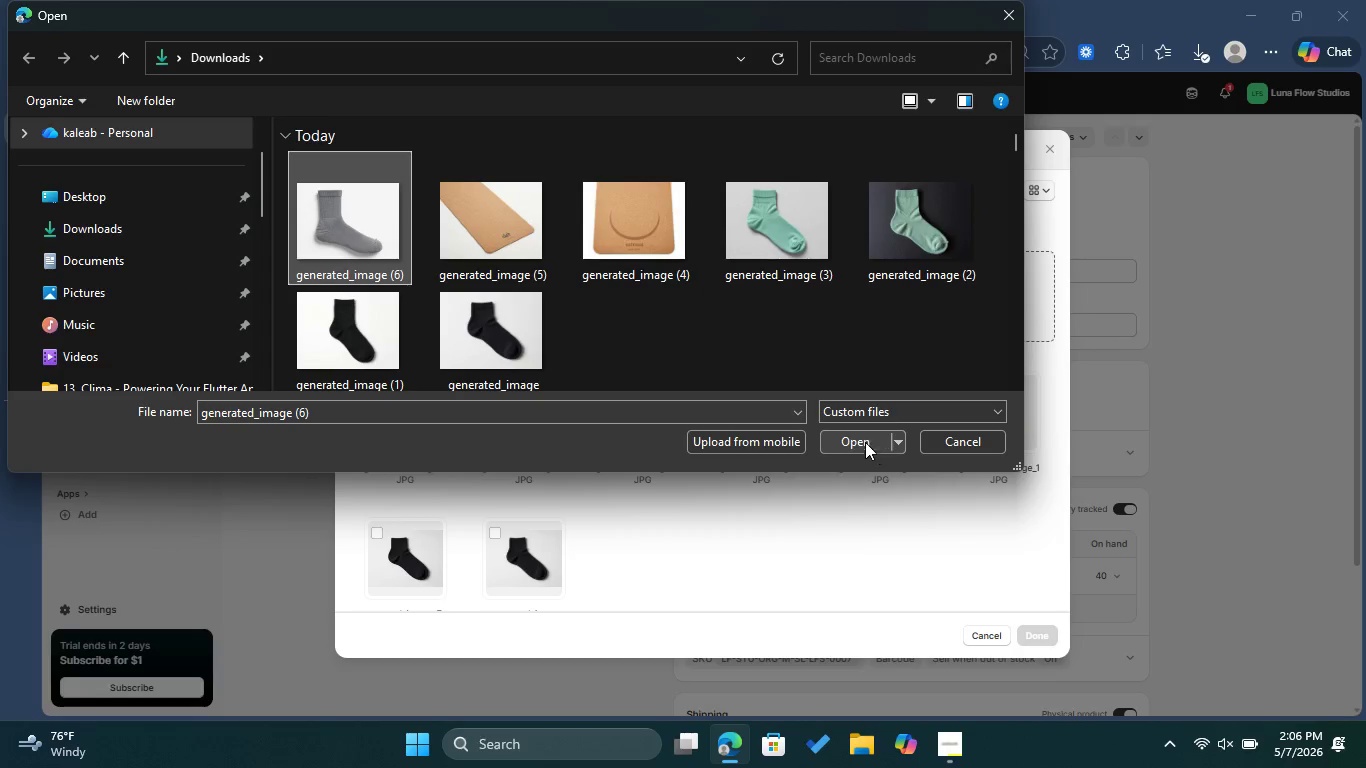 
left_click([853, 441])
 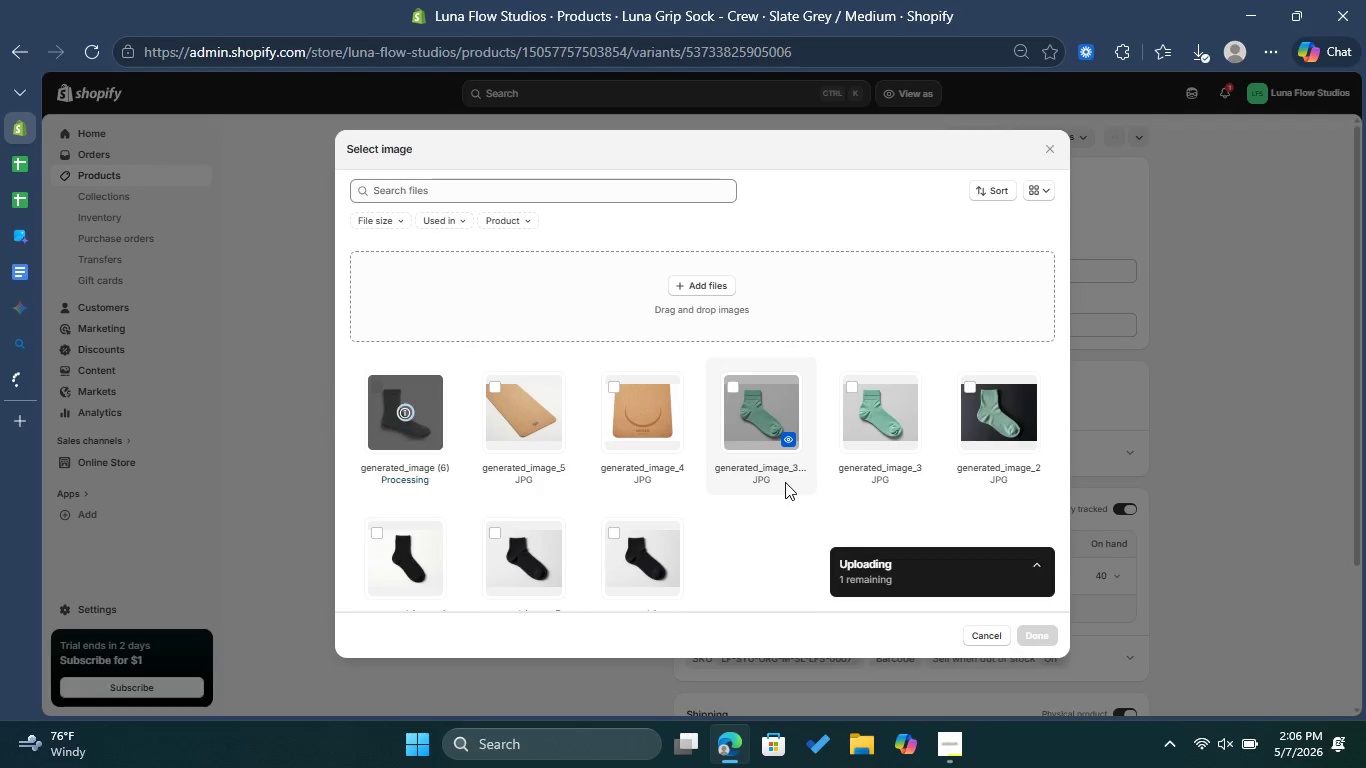 
wait(7.03)
 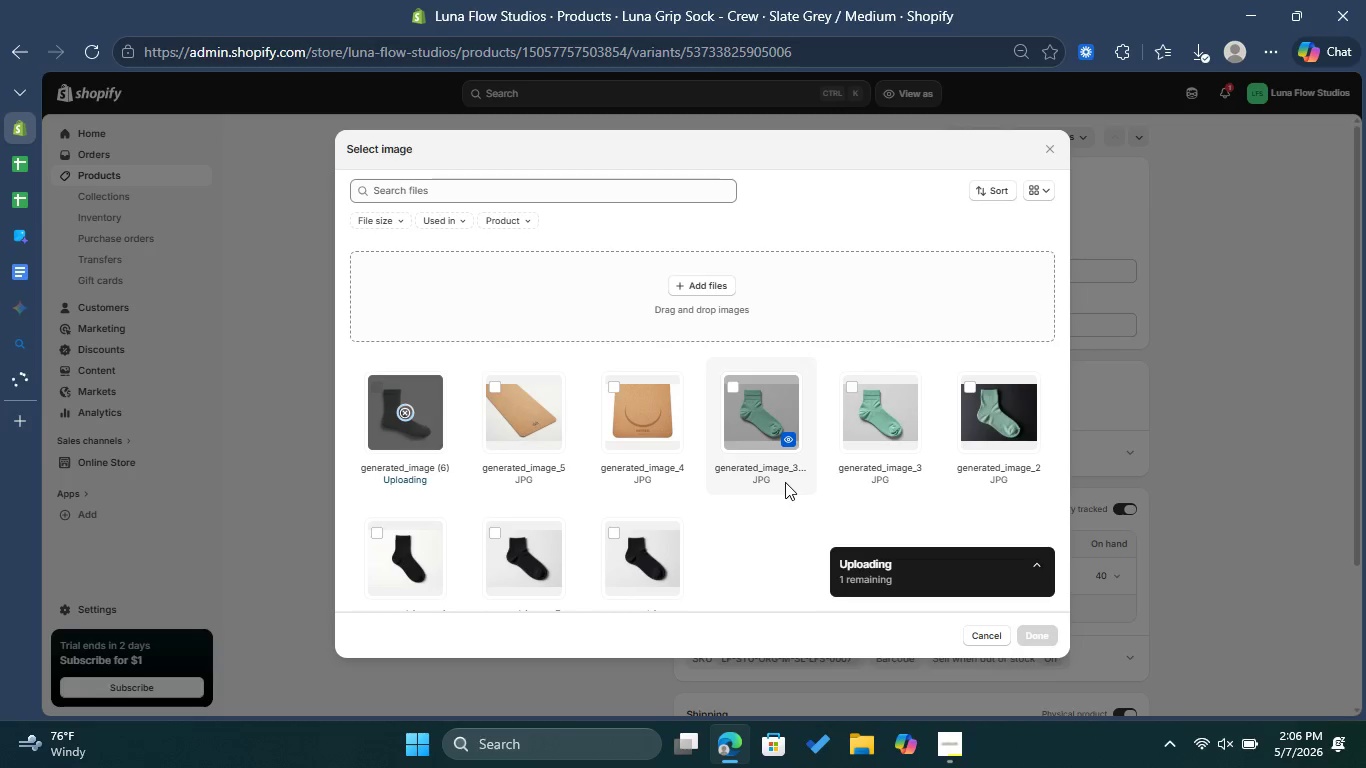 
left_click([1040, 640])
 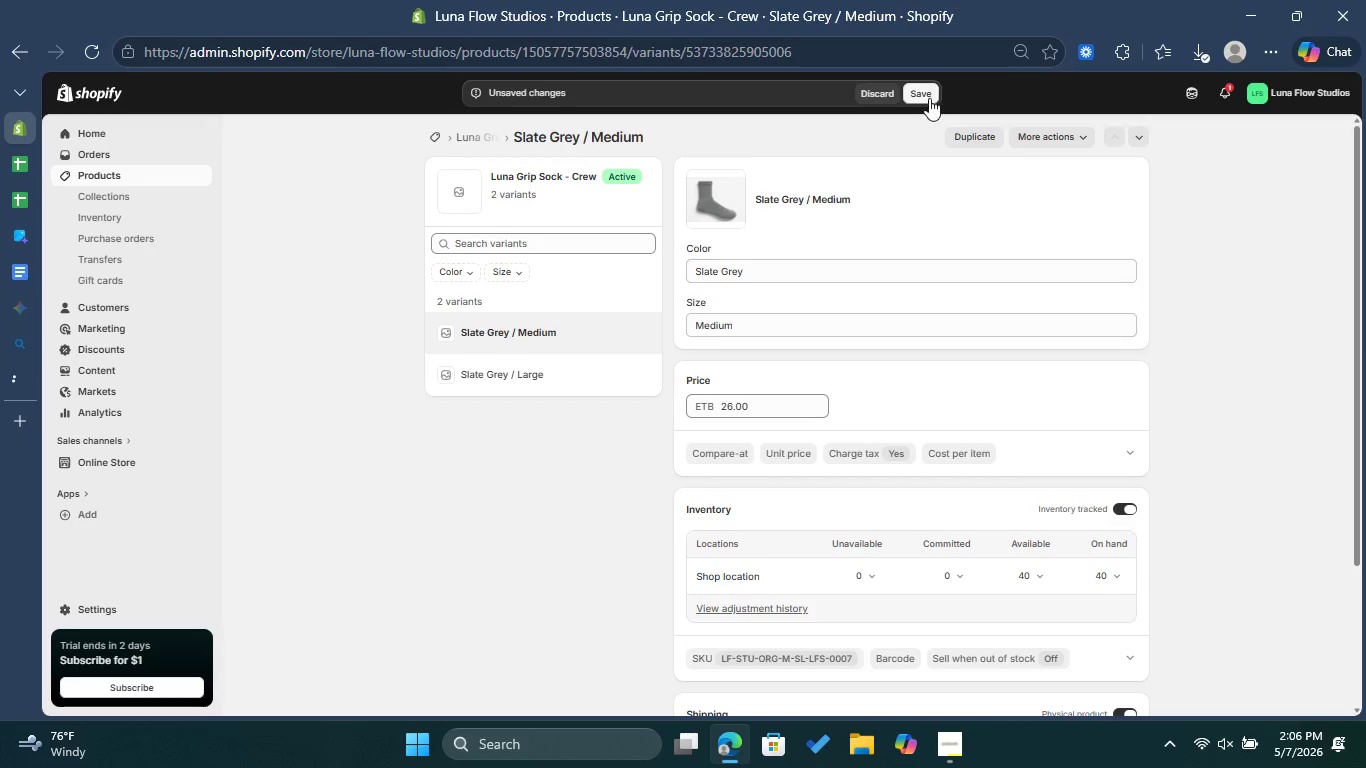 
left_click([929, 98])
 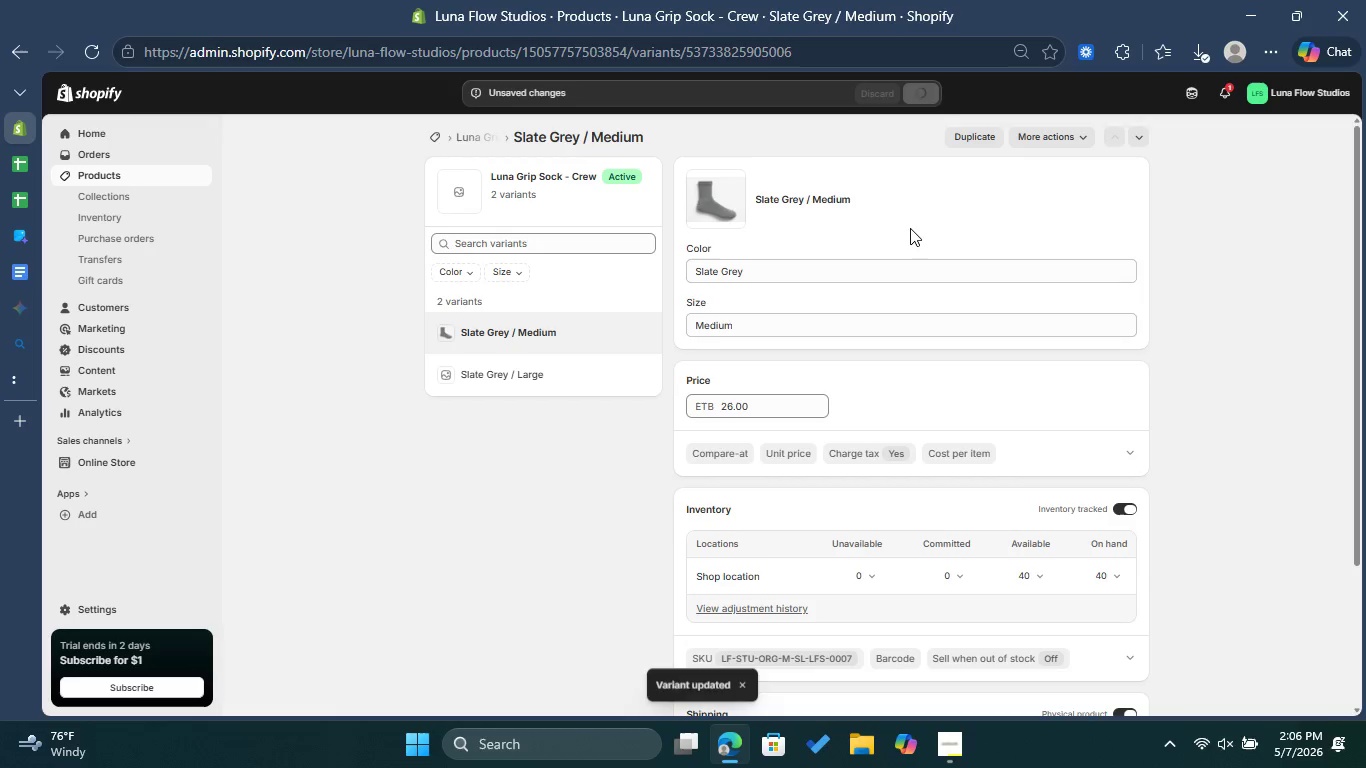 
wait(8.67)
 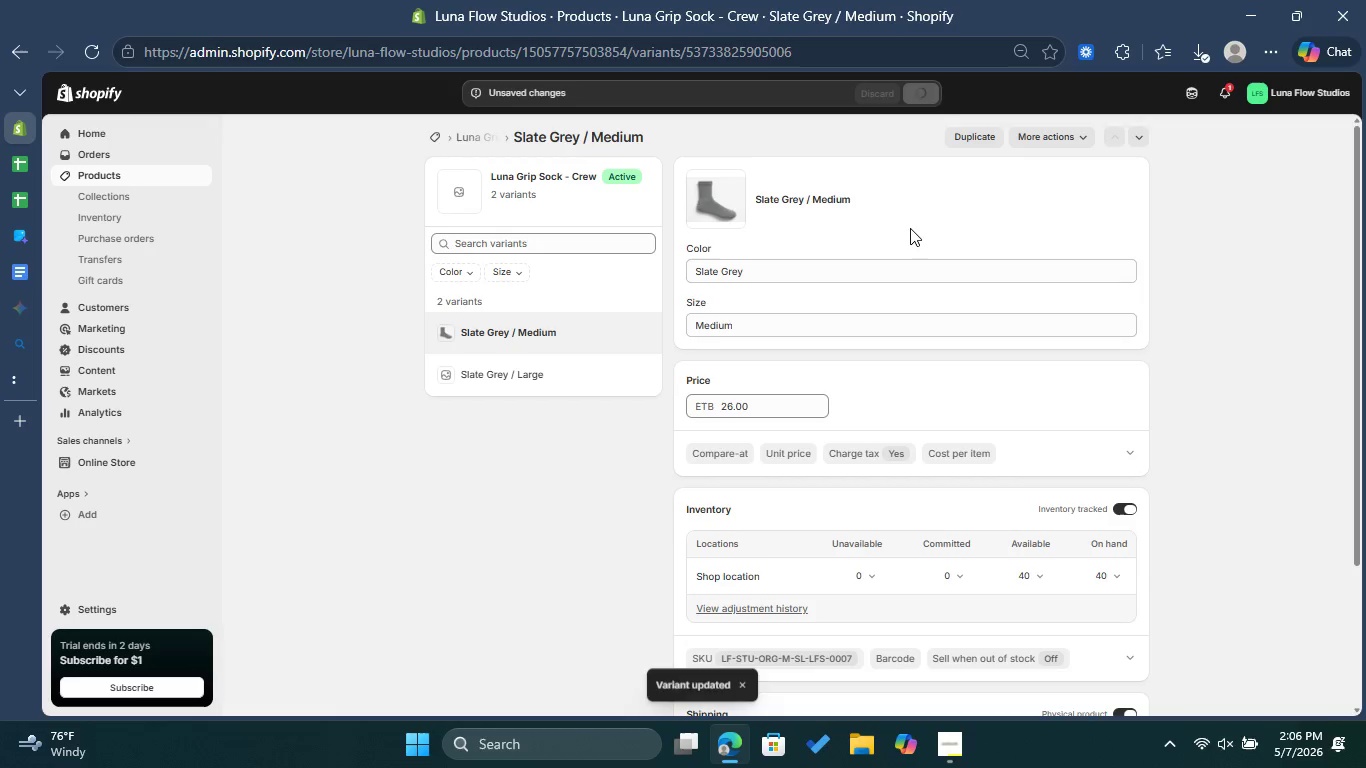 
left_click([488, 140])
 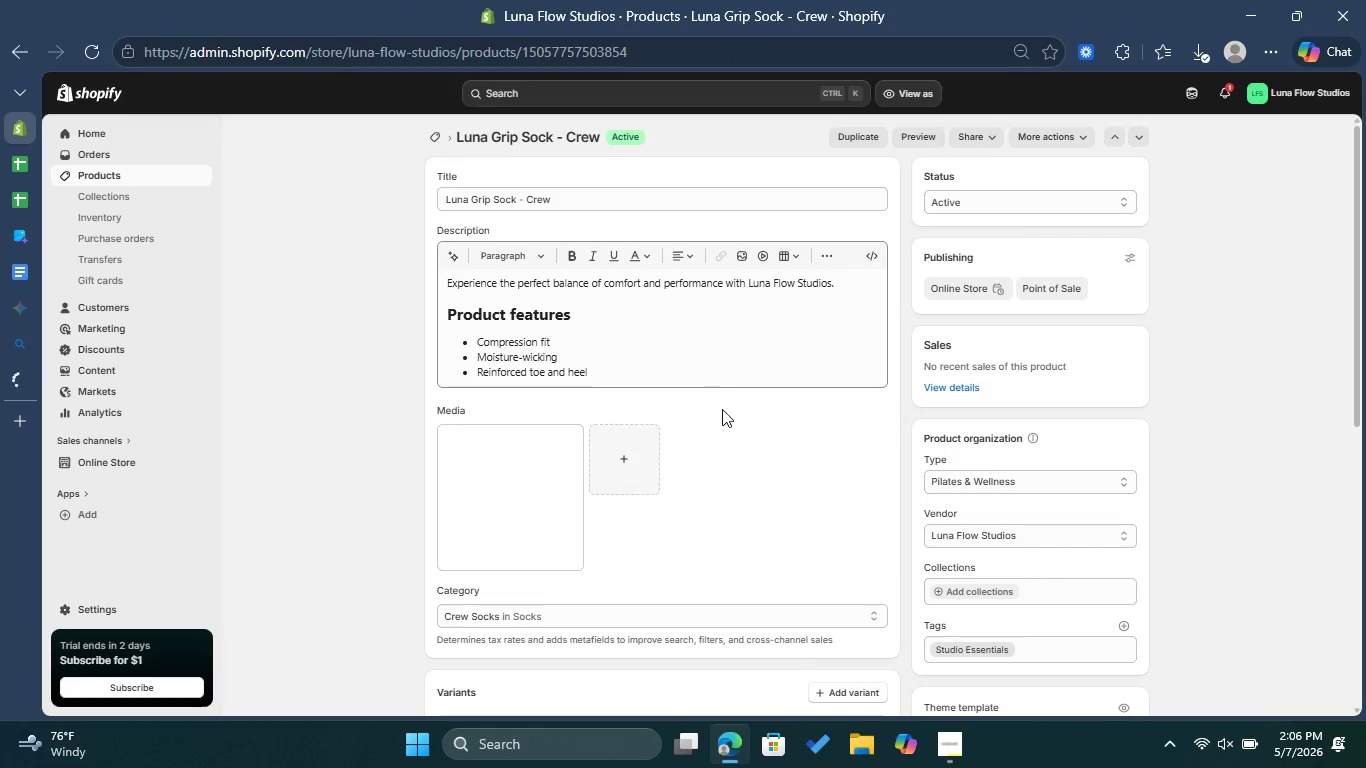 
wait(7.64)
 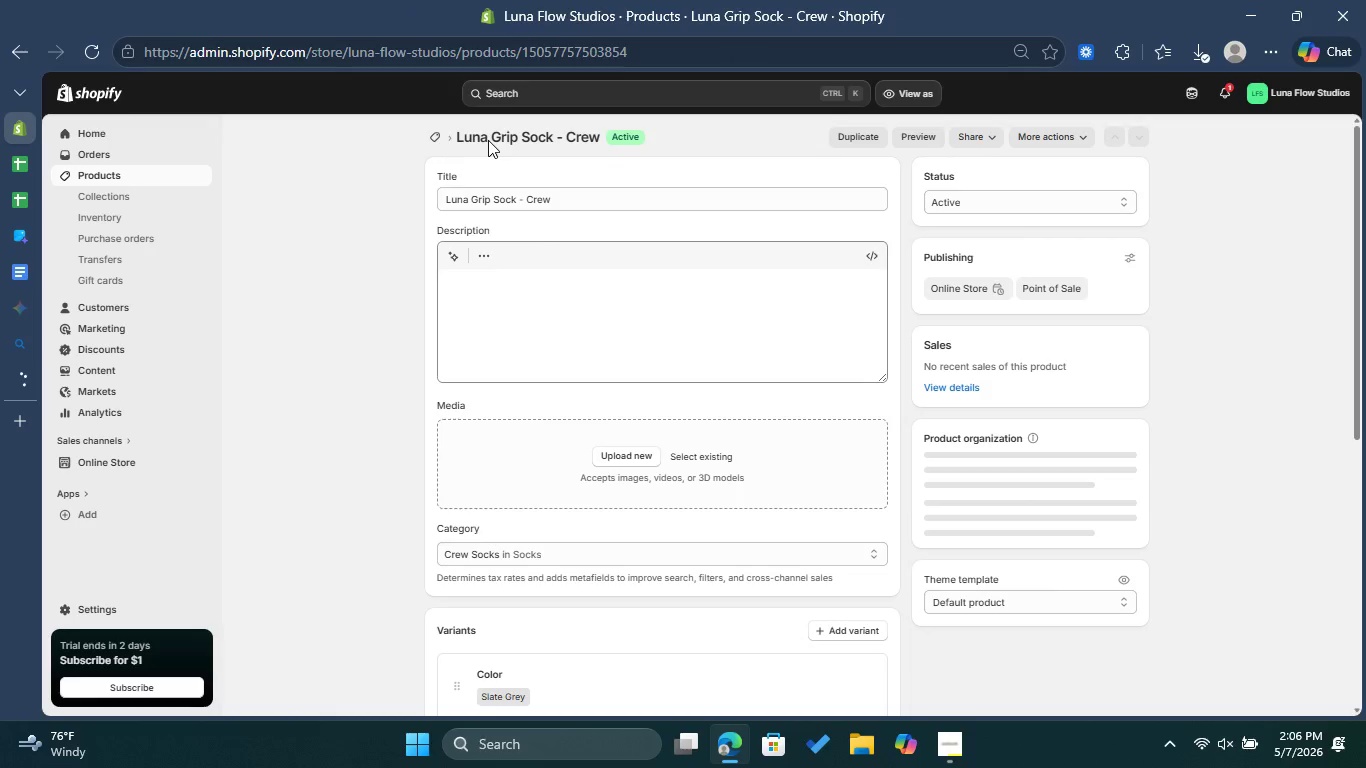 
left_click([505, 492])
 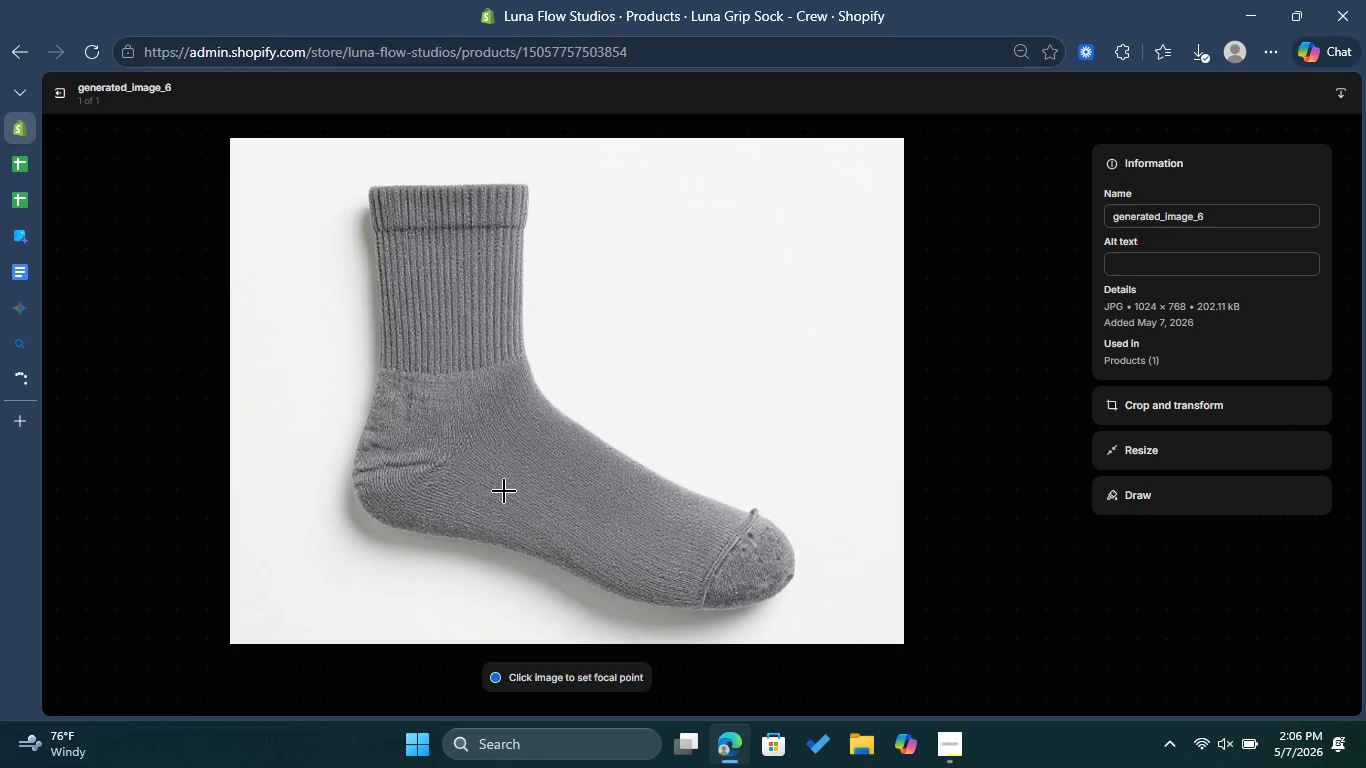 
left_click([1126, 261])
 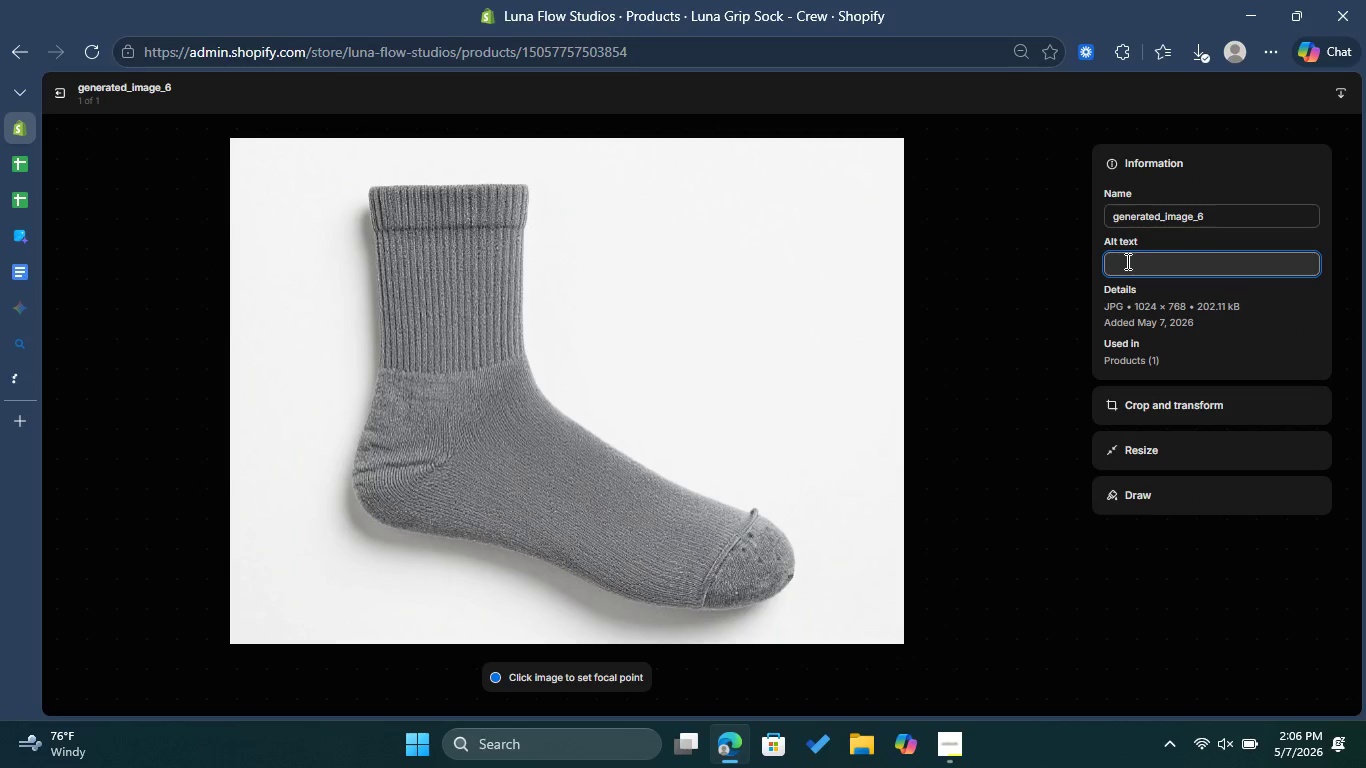 
key(Control+ControlLeft)
 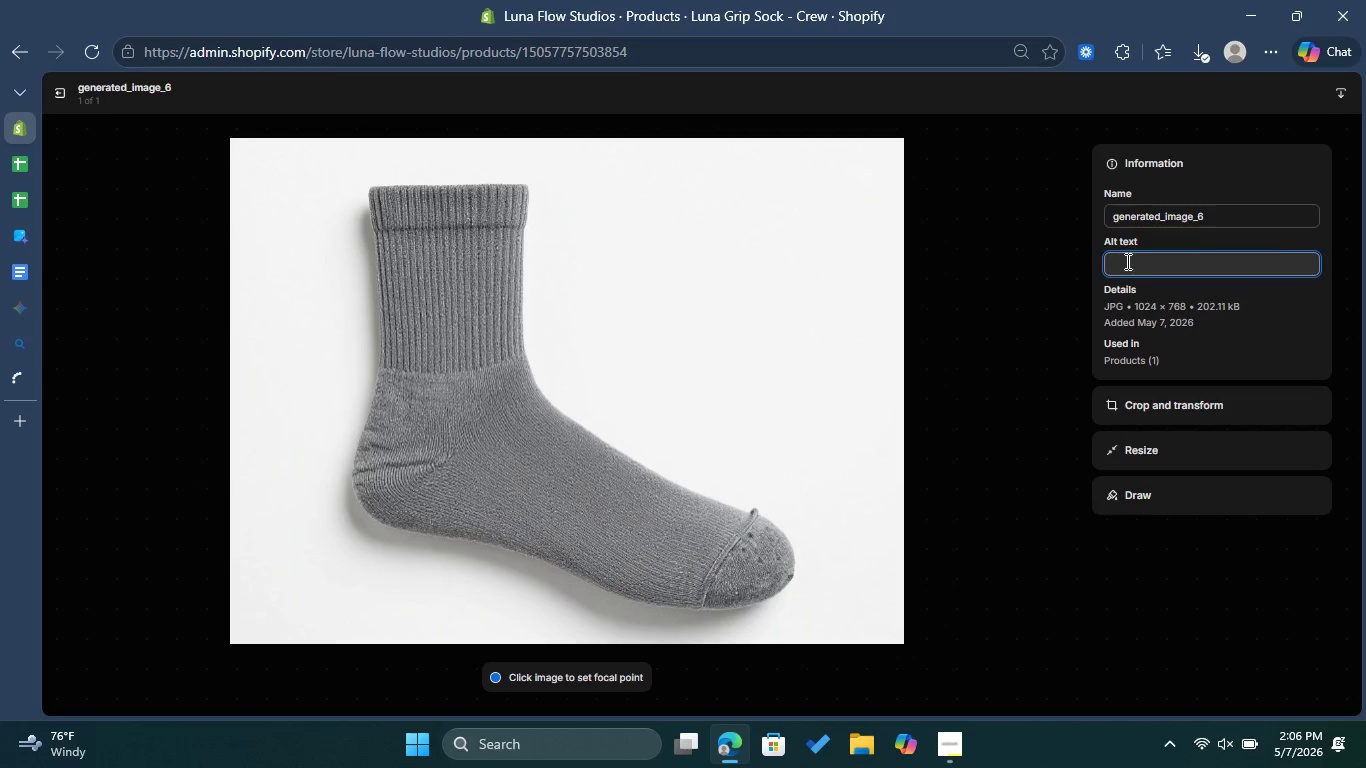 
key(Control+V)
 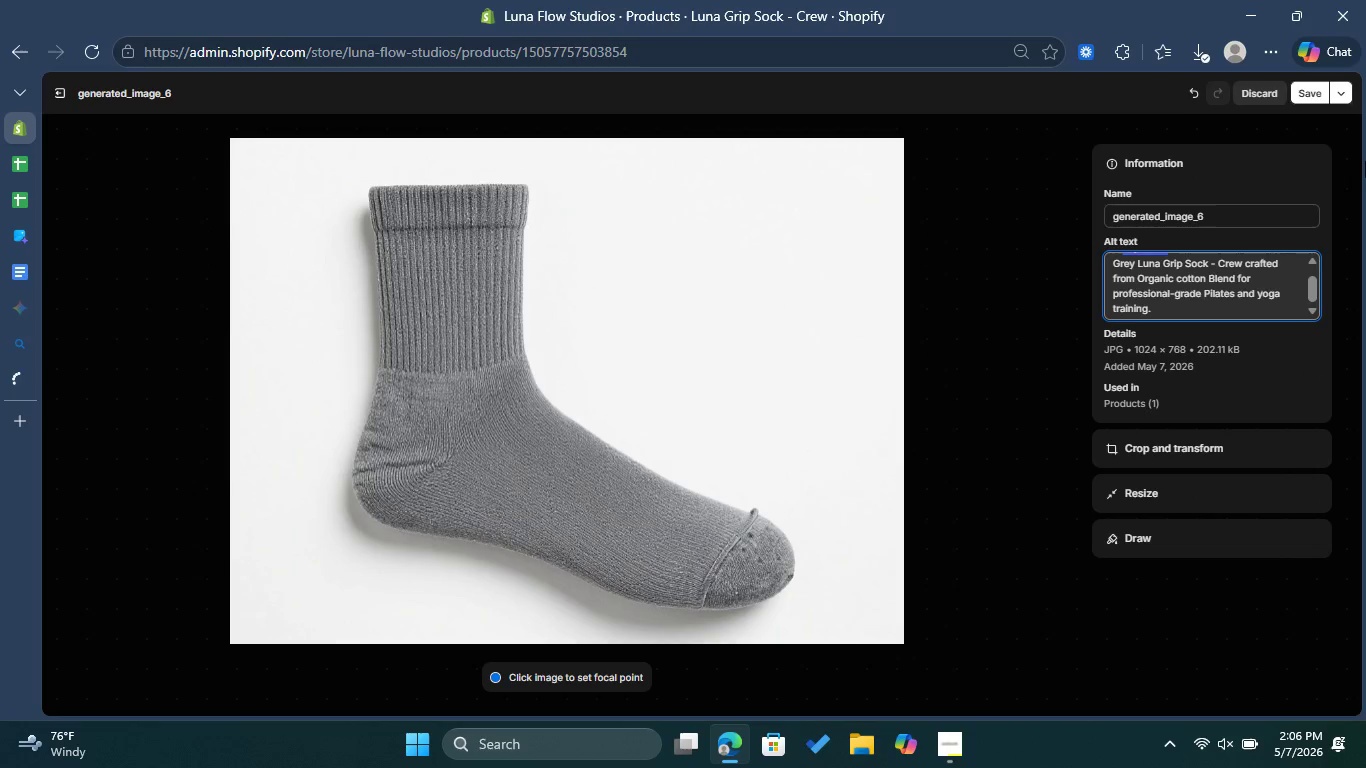 
scroll: coordinate [1183, 289], scroll_direction: up, amount: 4.0
 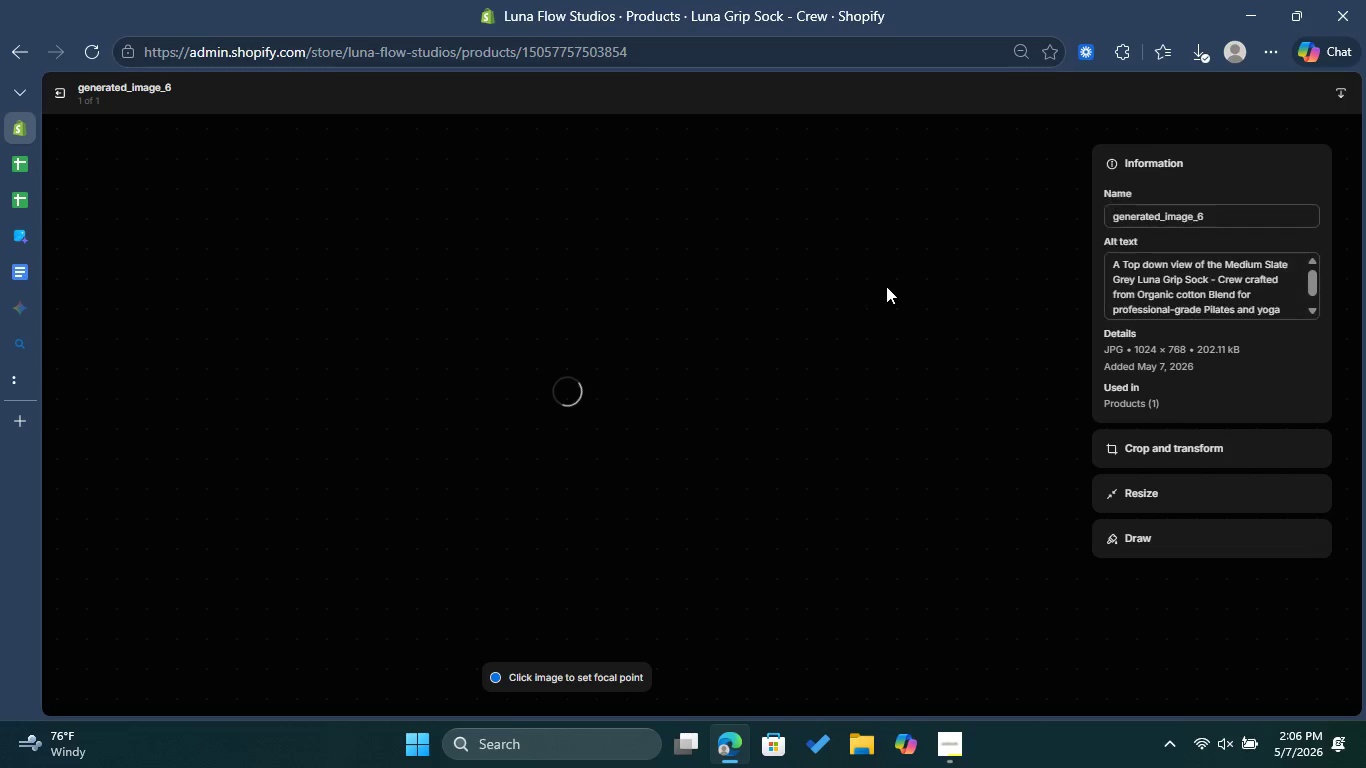 
wait(6.65)
 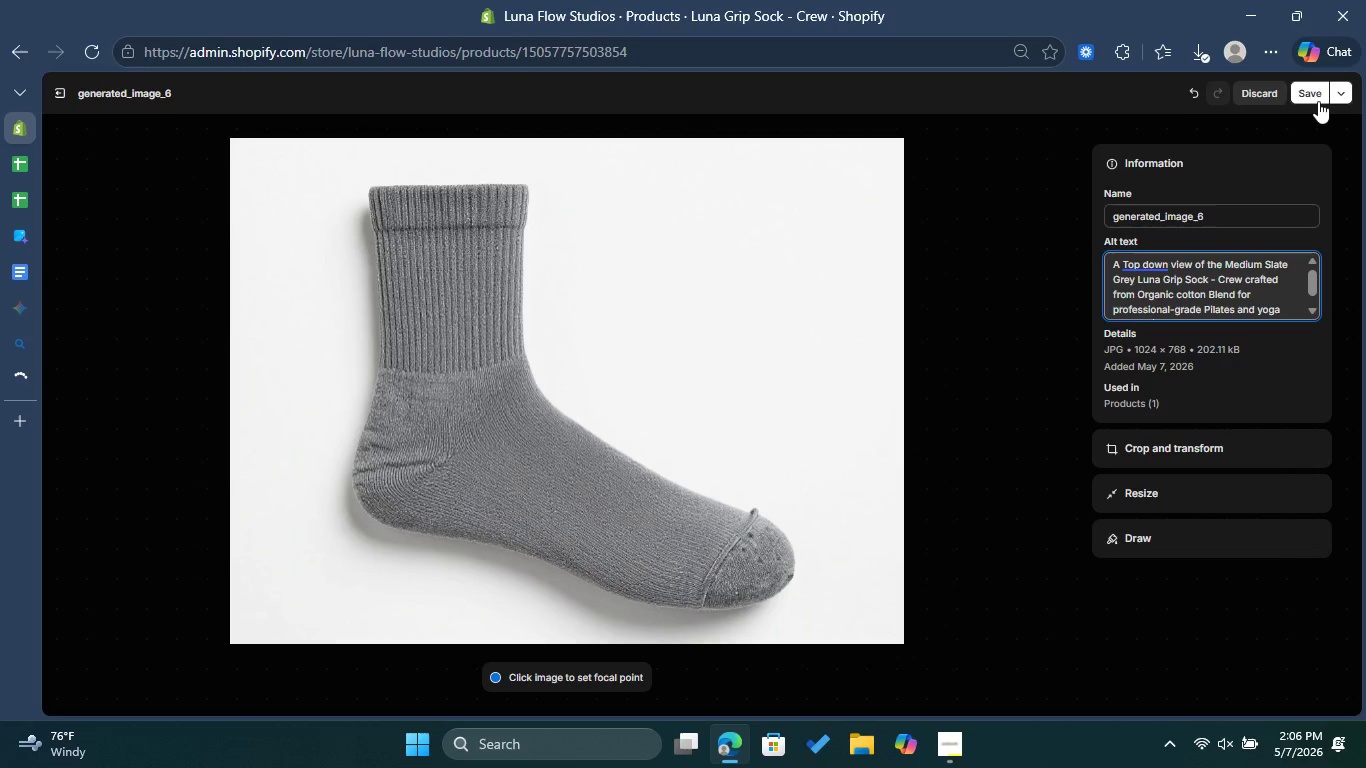 
left_click([52, 91])
 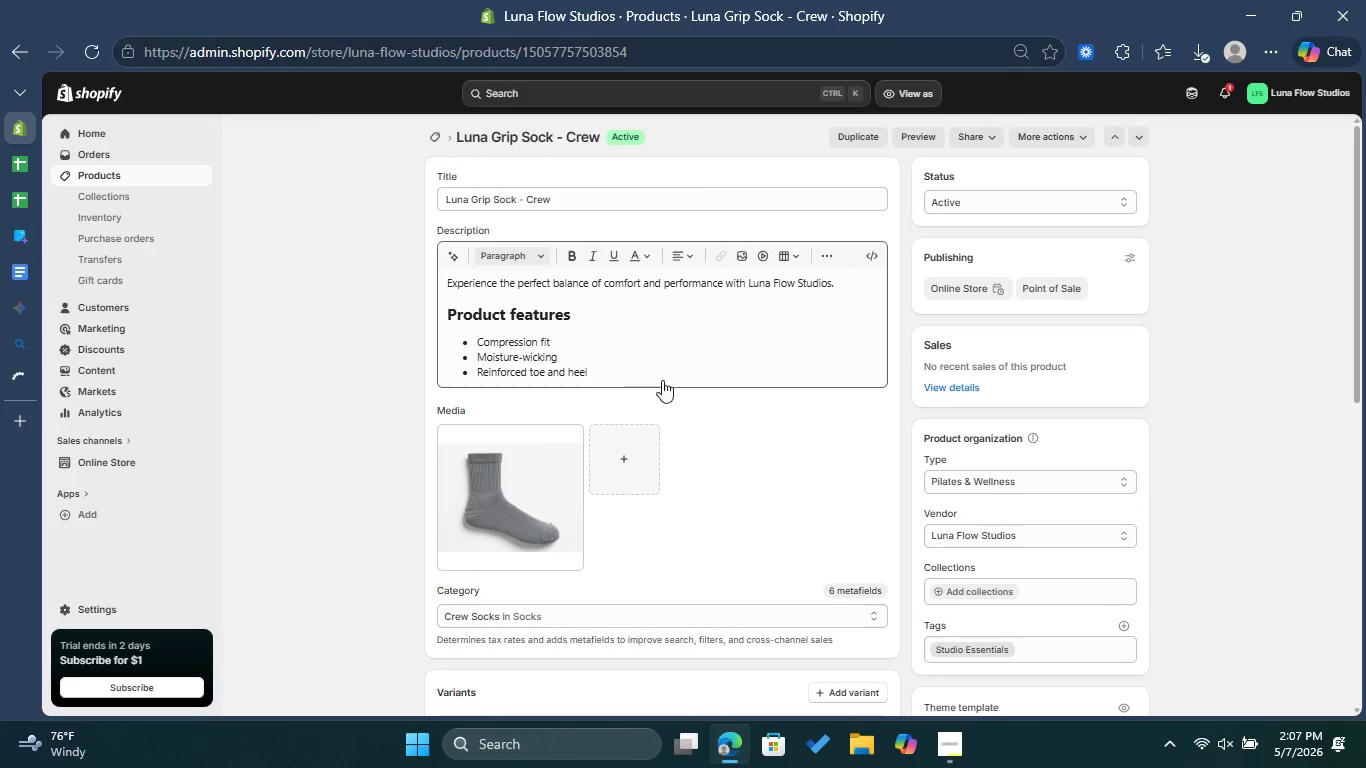 
scroll: coordinate [694, 395], scroll_direction: down, amount: 5.0
 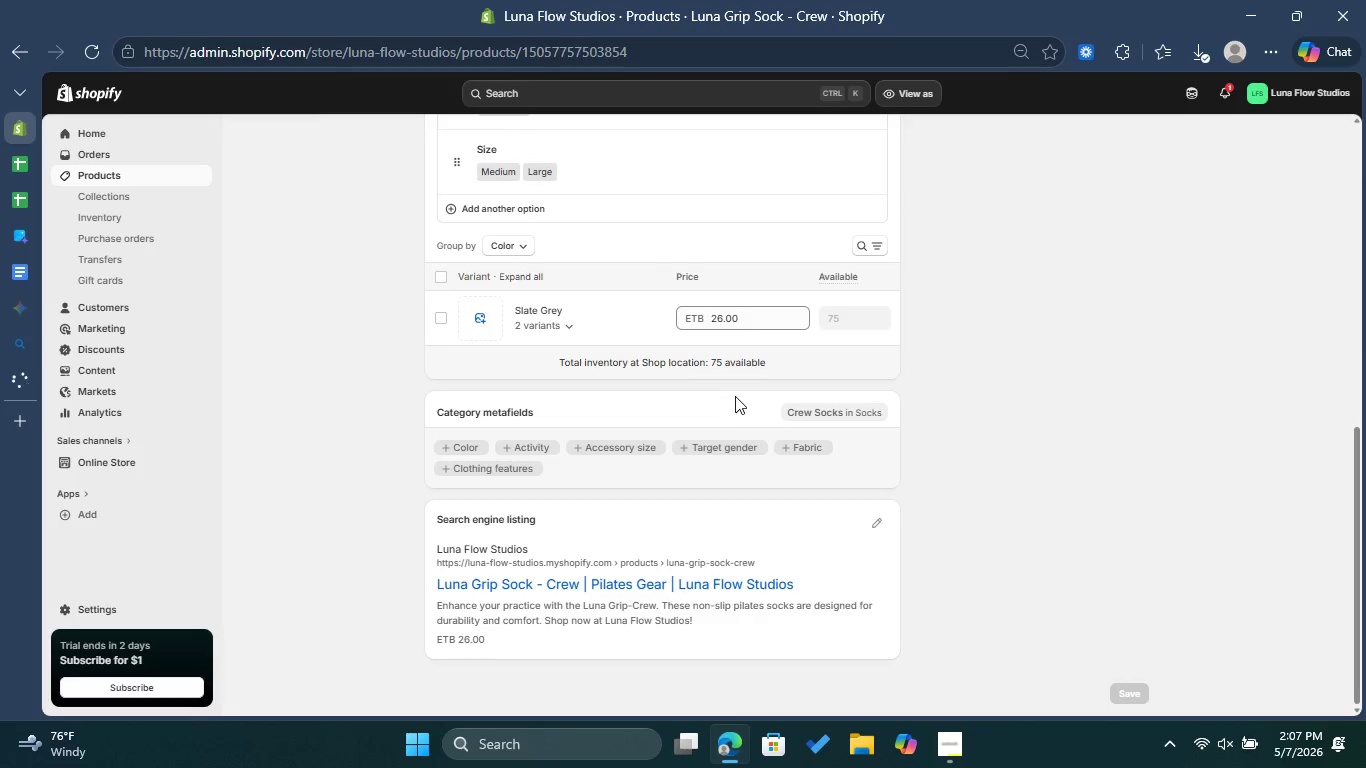 
left_click([552, 322])
 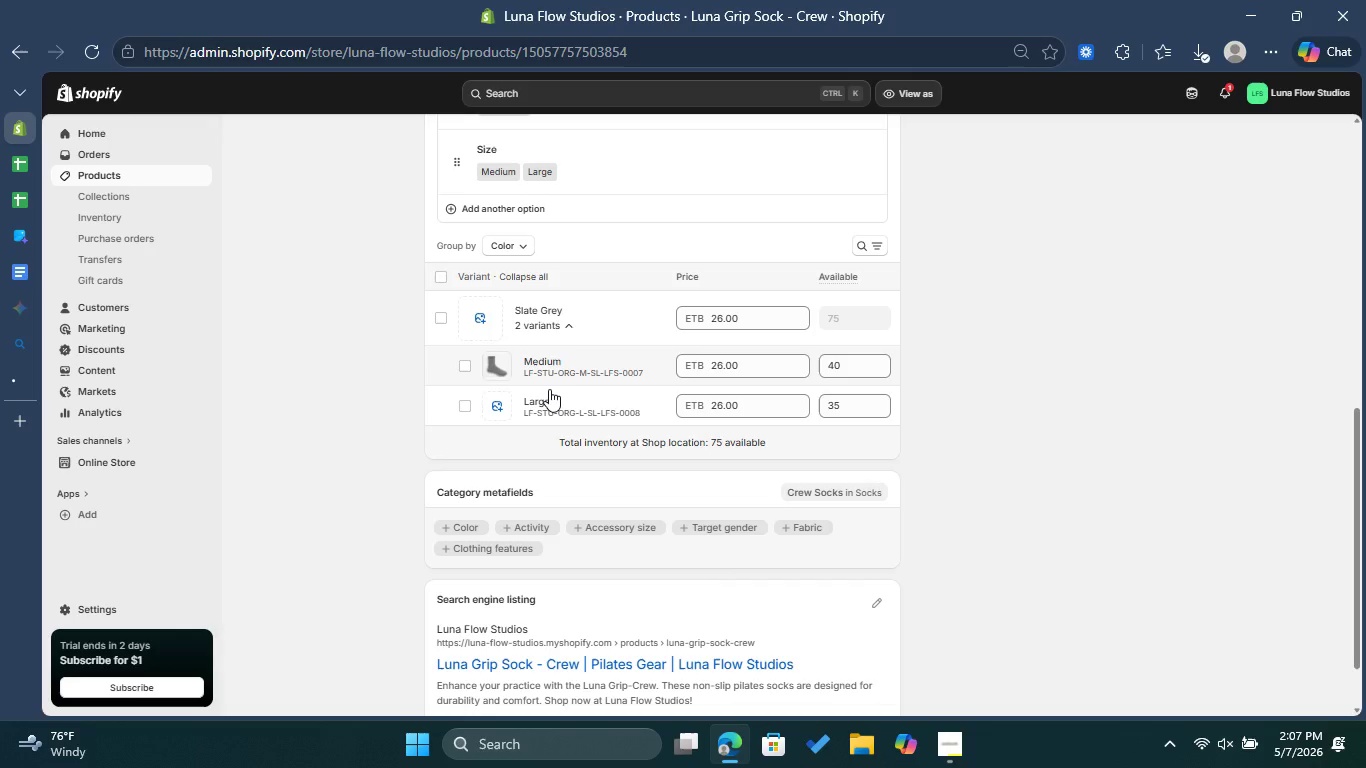 
left_click([534, 398])
 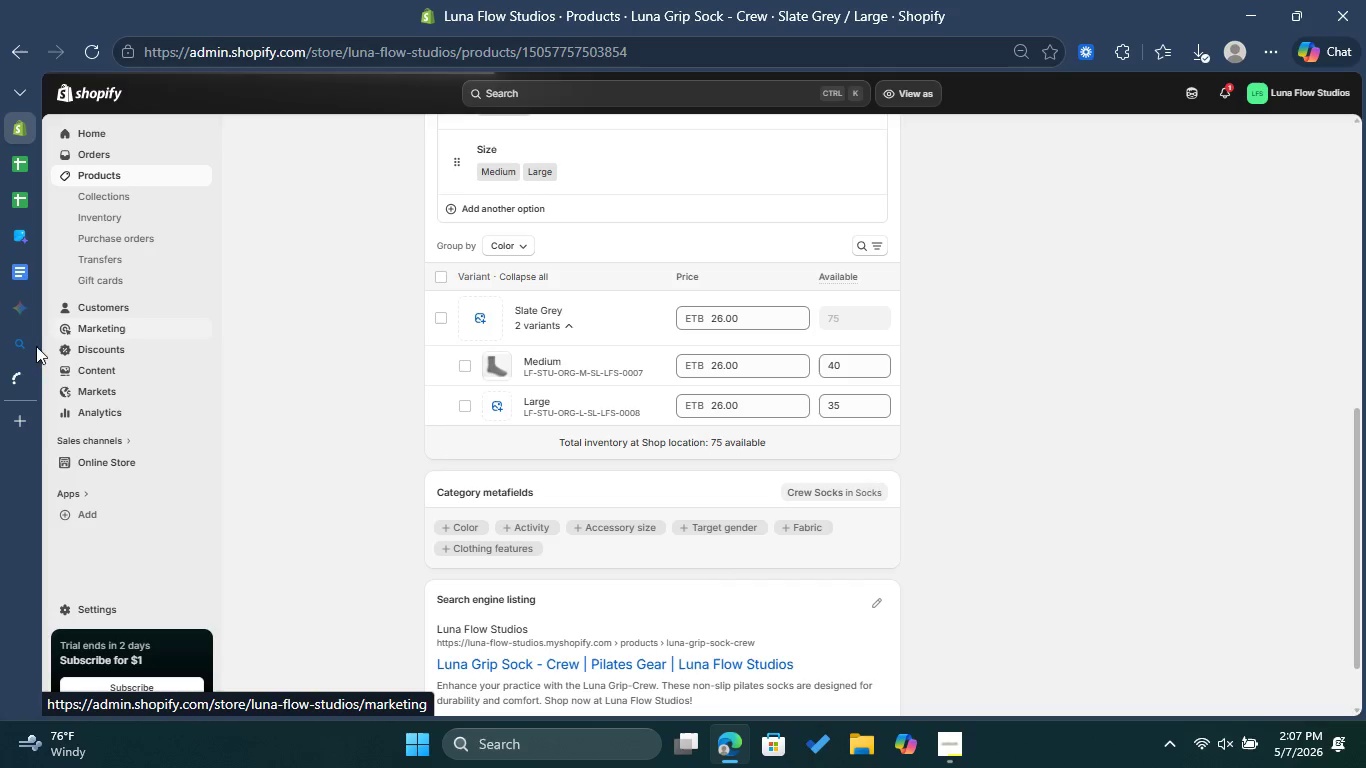 
left_click([21, 384])
 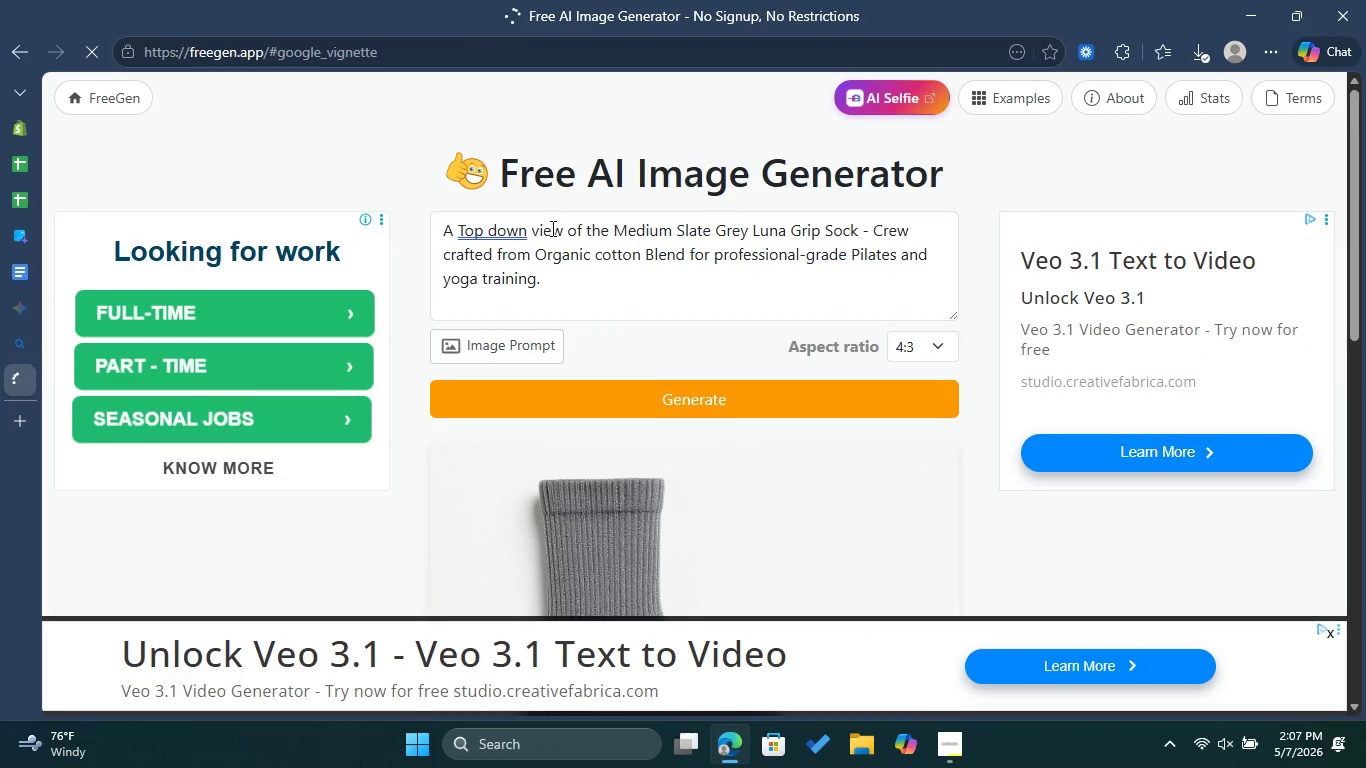 
left_click([22, 128])
 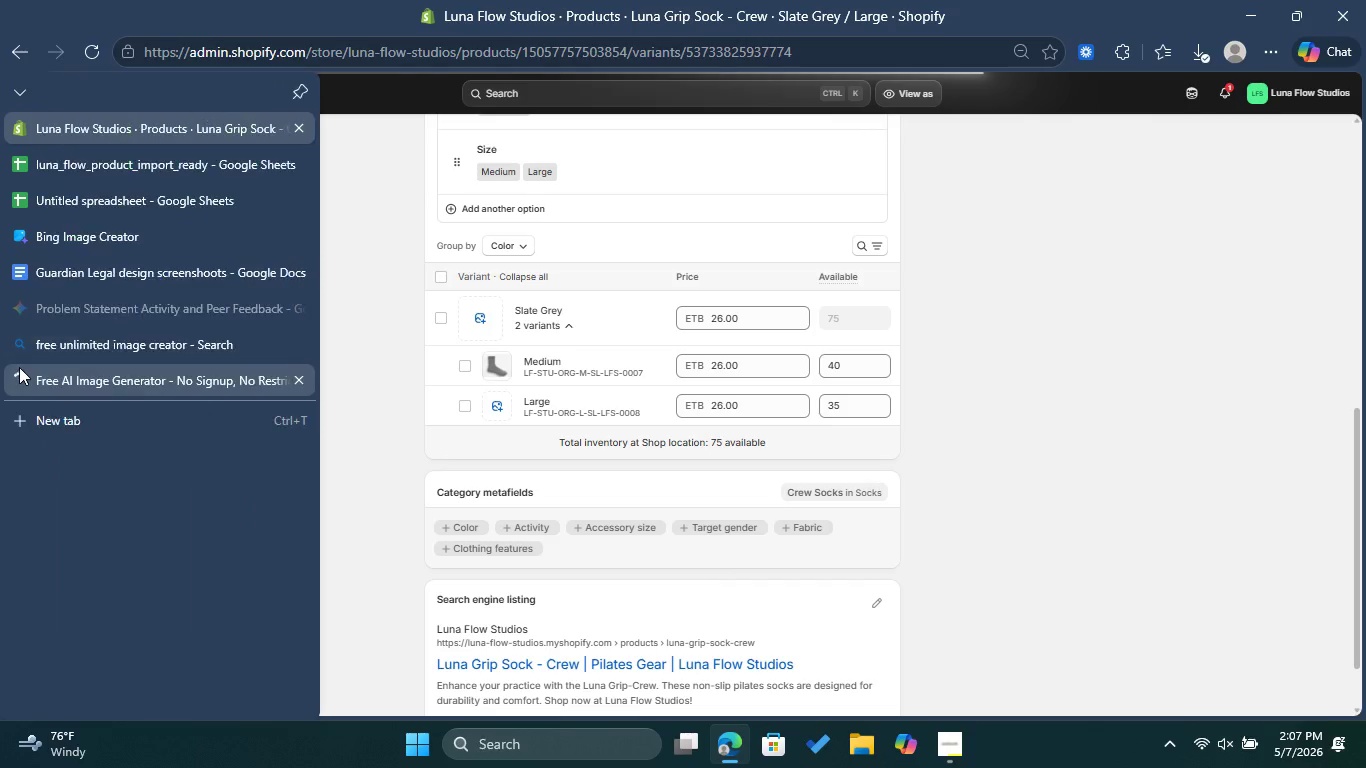 
left_click([19, 364])
 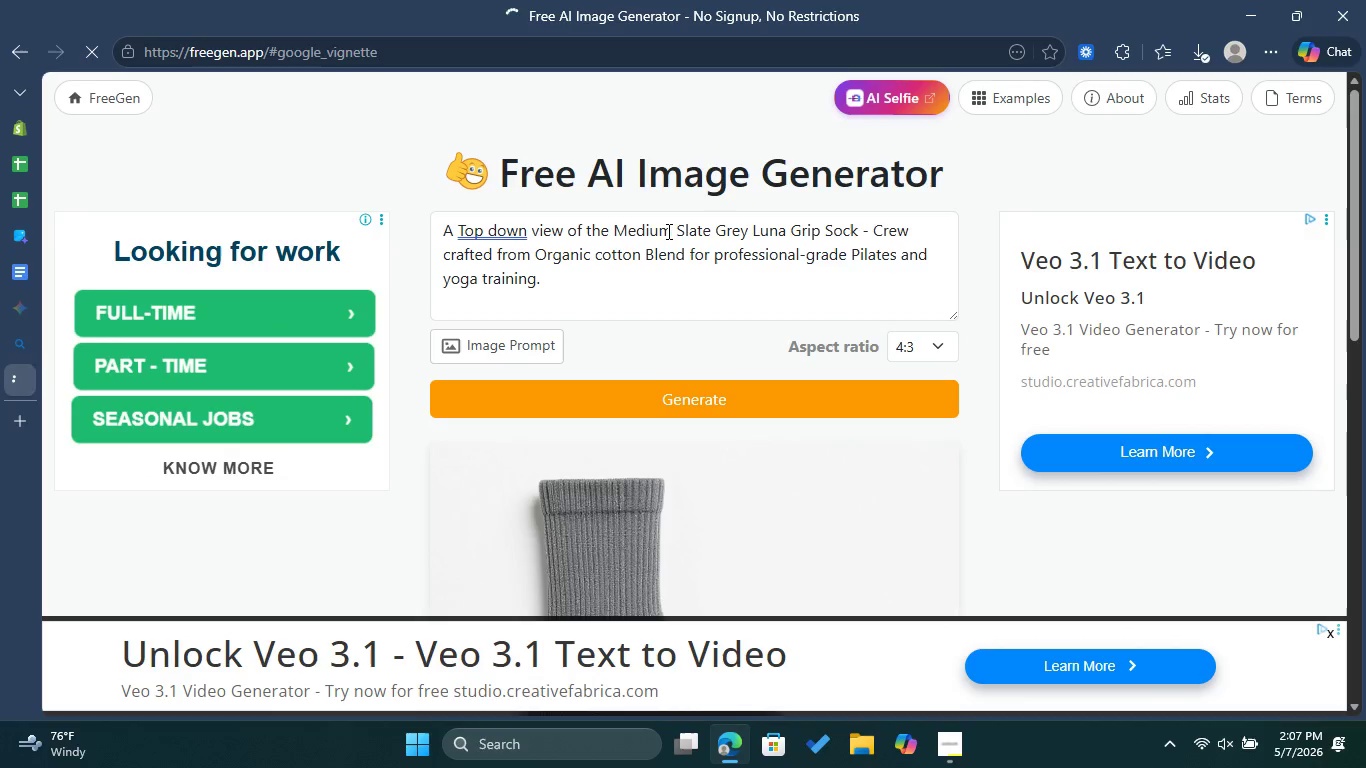 
left_click_drag(start_coordinate=[652, 230], to_coordinate=[623, 229])
 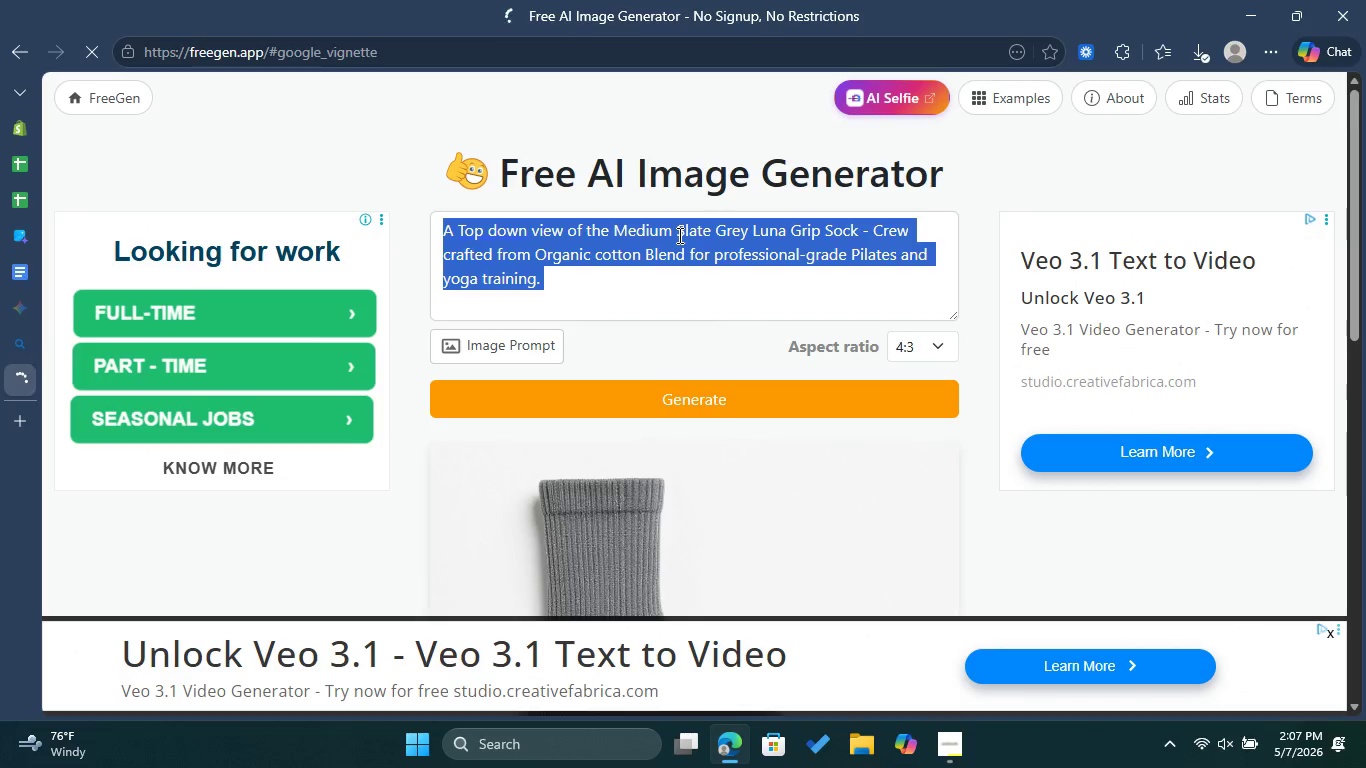 
left_click([678, 235])
 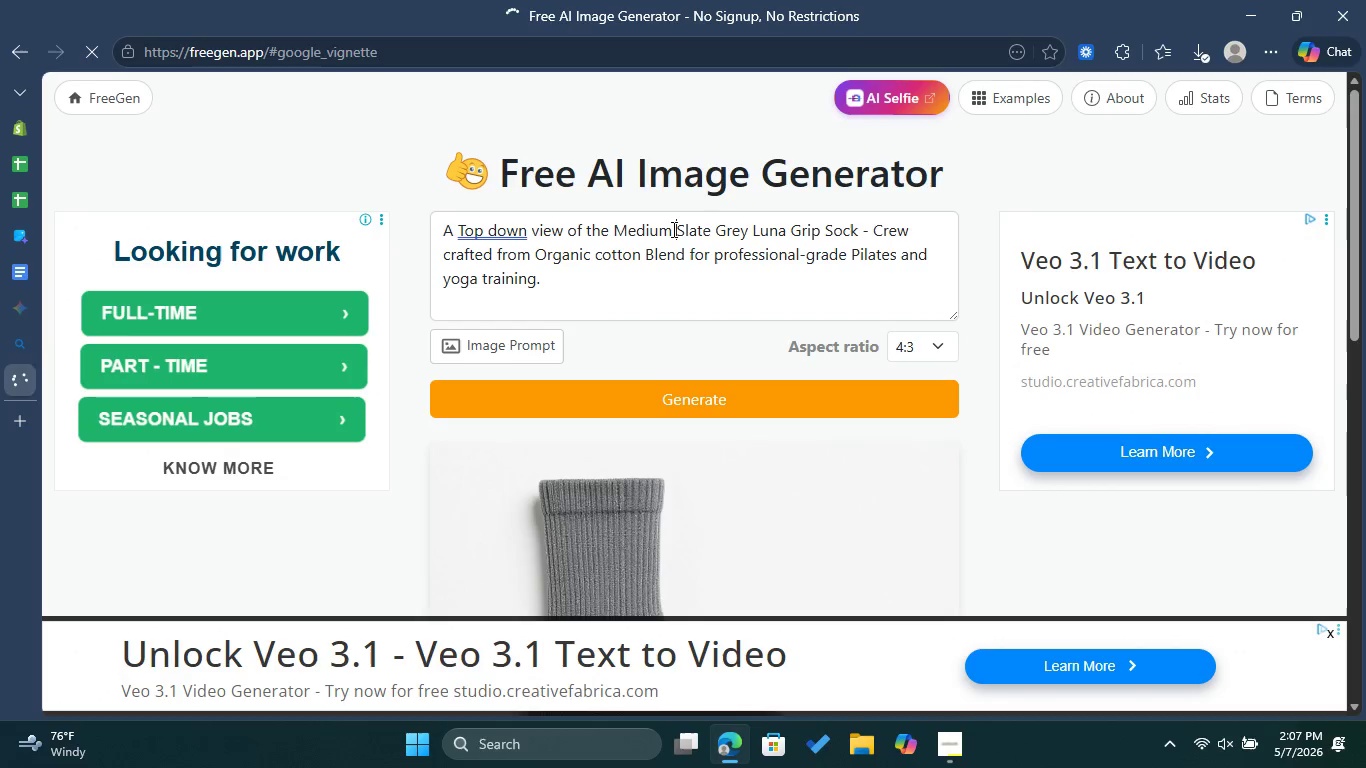 
left_click_drag(start_coordinate=[672, 229], to_coordinate=[617, 223])
 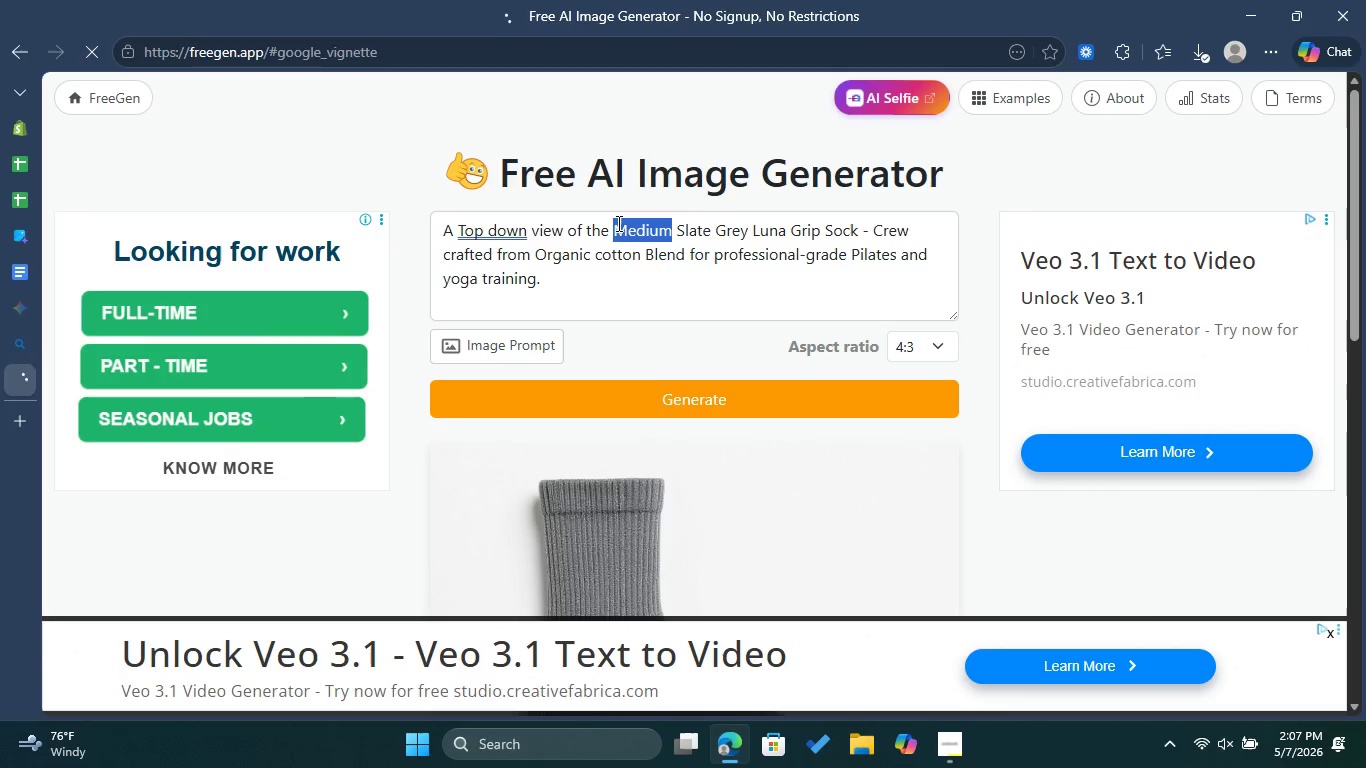 
type(Large)
 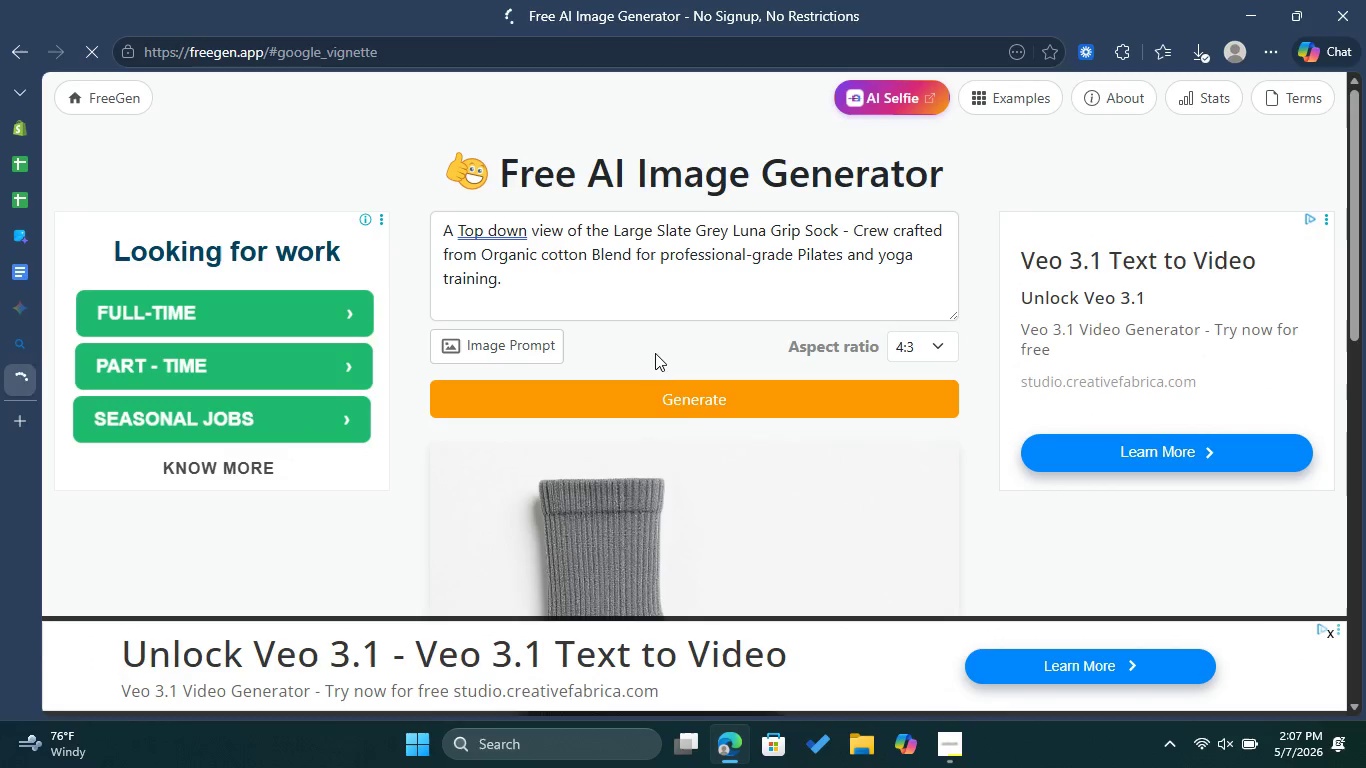 
left_click([679, 396])
 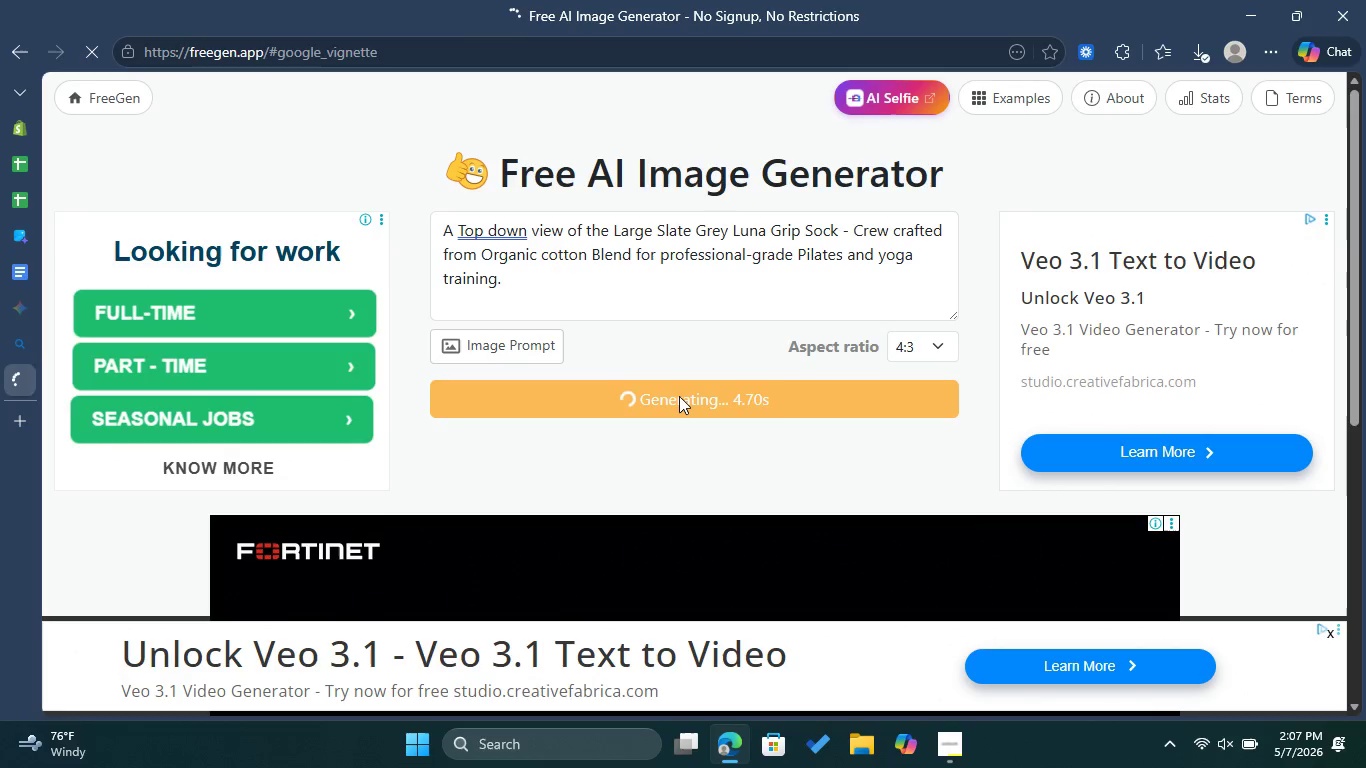 
wait(9.86)
 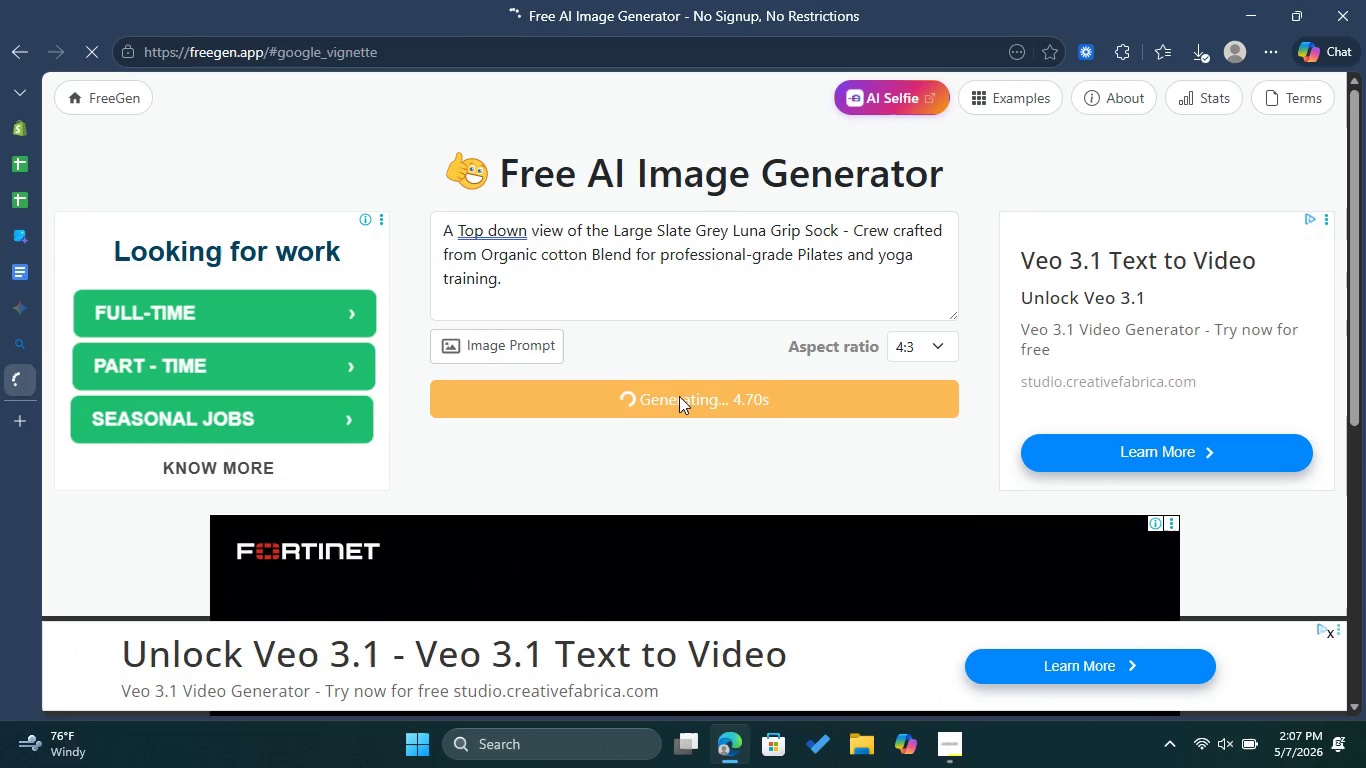 
scroll: coordinate [679, 396], scroll_direction: down, amount: 2.0
 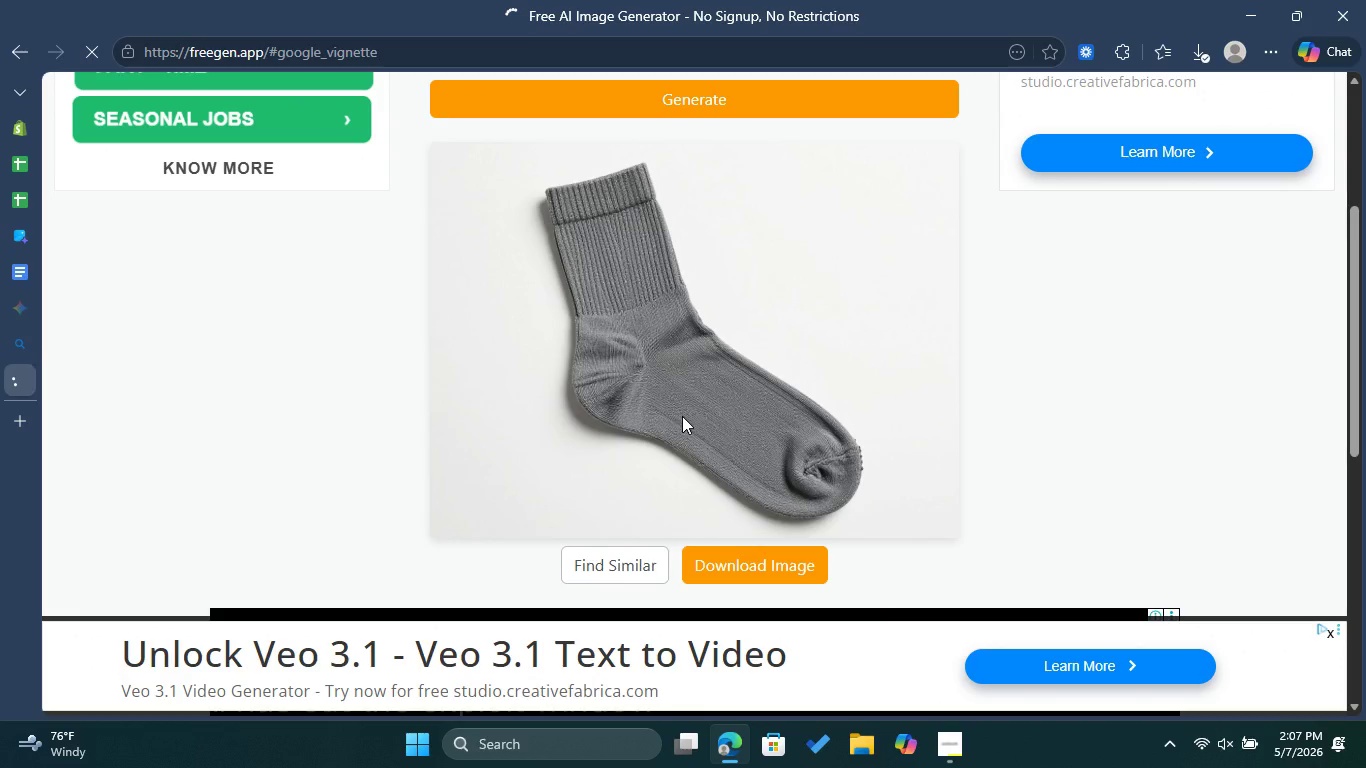 
left_click([753, 557])
 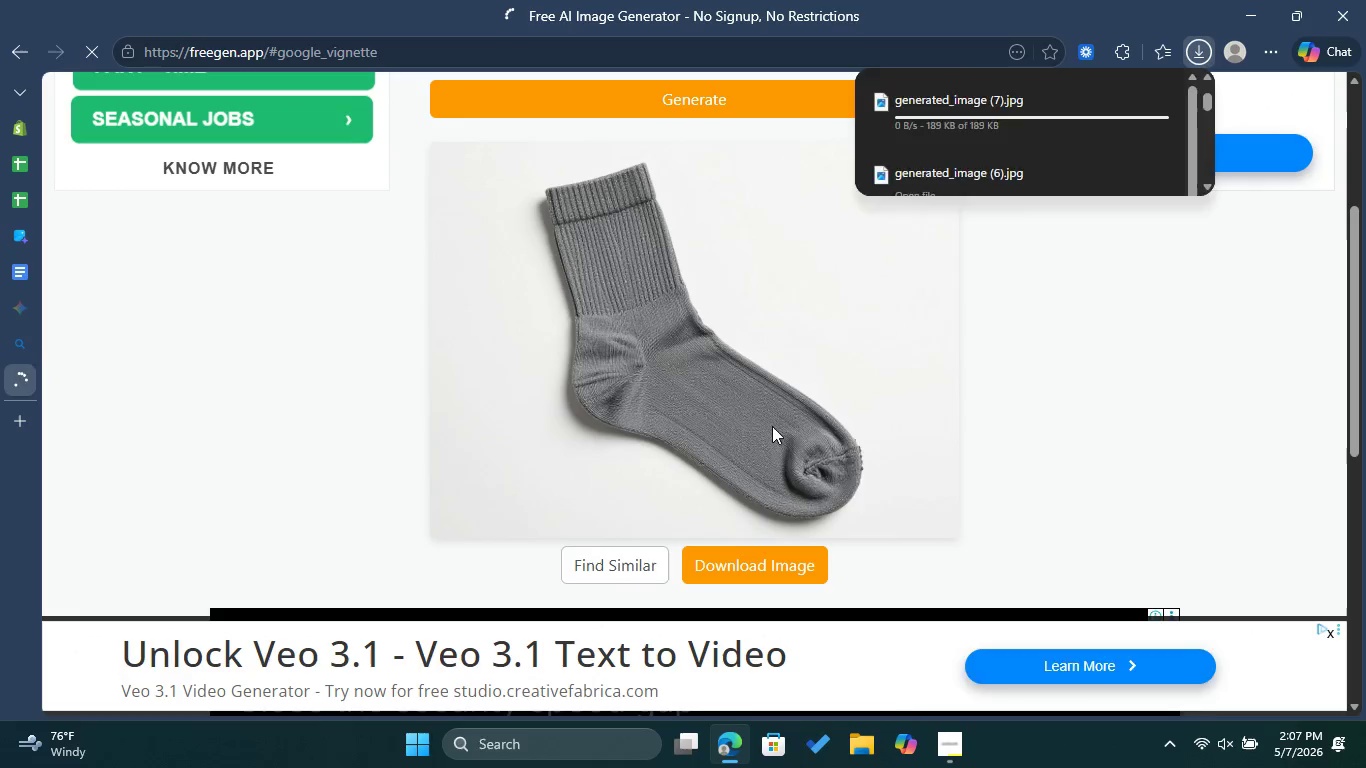 
scroll: coordinate [772, 426], scroll_direction: up, amount: 6.0
 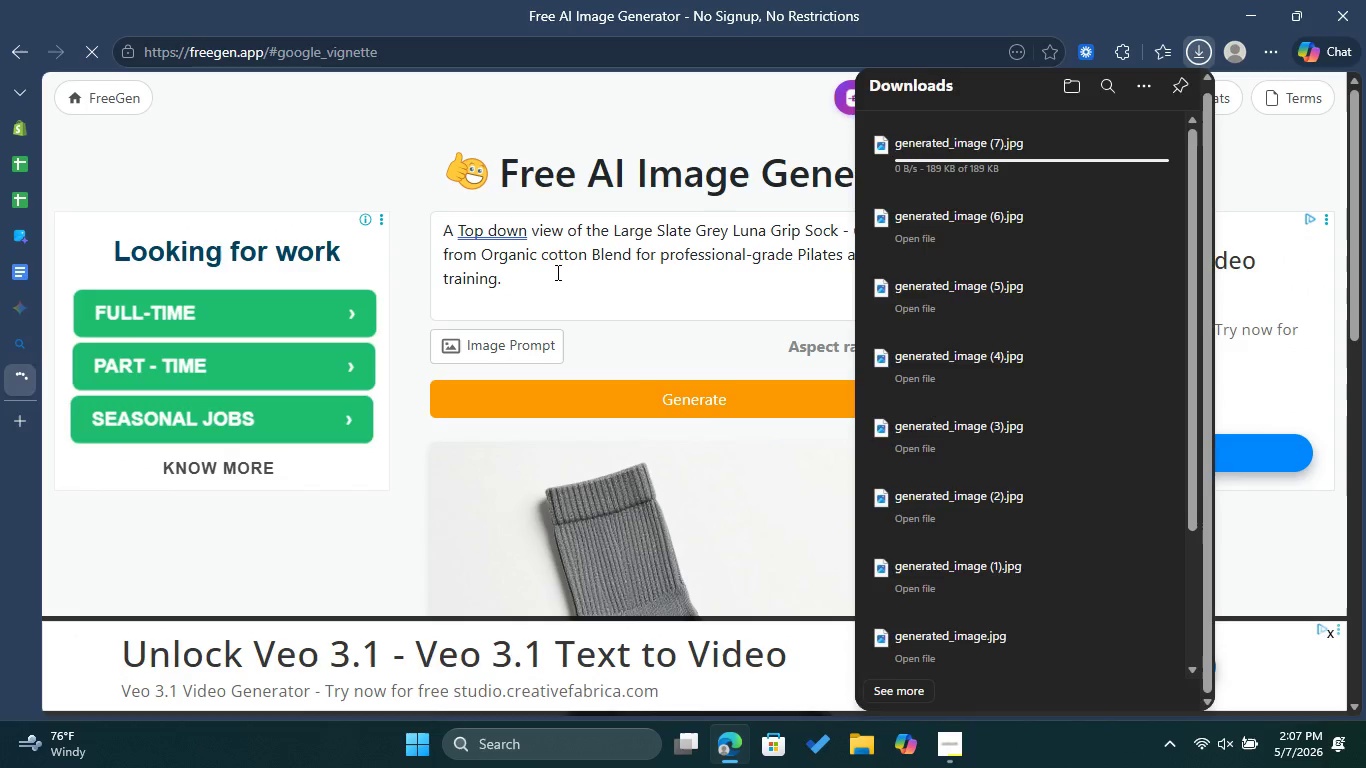 
left_click_drag(start_coordinate=[555, 272], to_coordinate=[422, 212])
 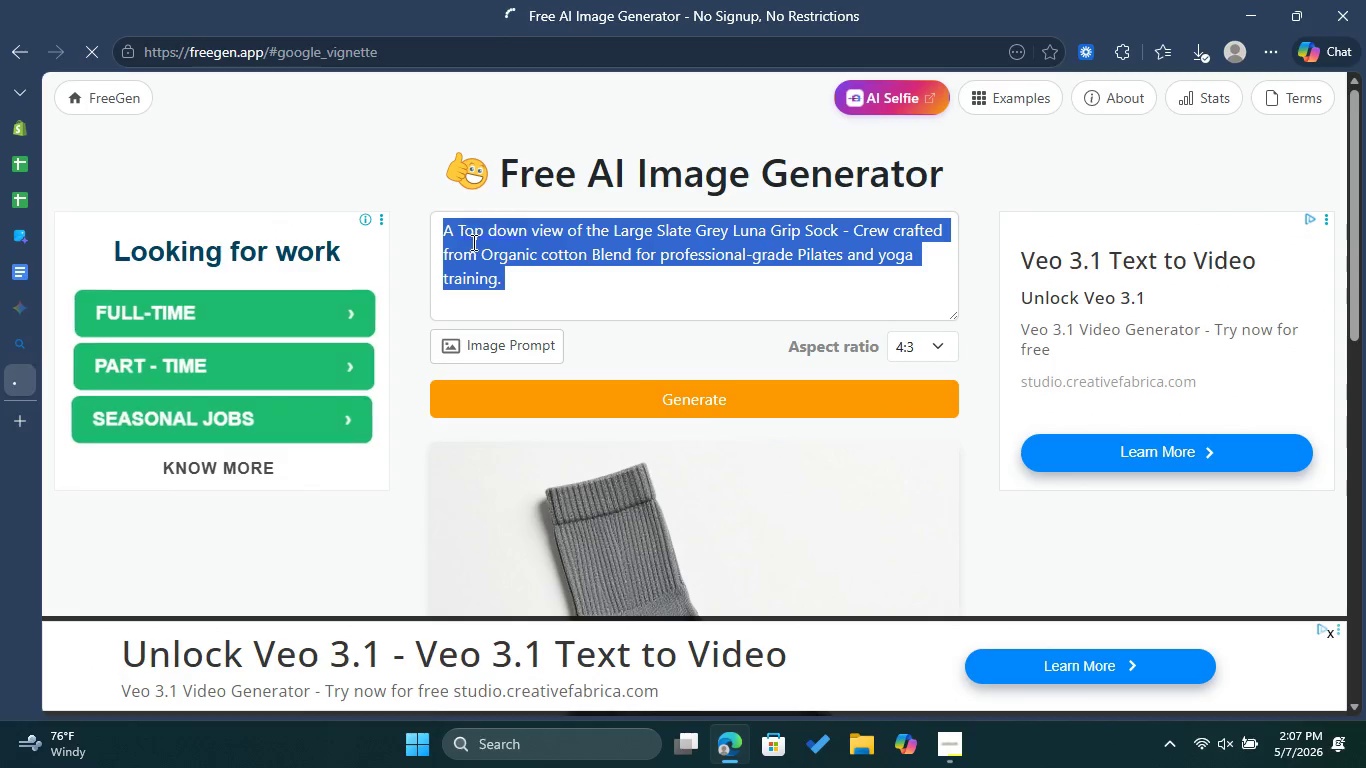 
right_click([472, 242])
 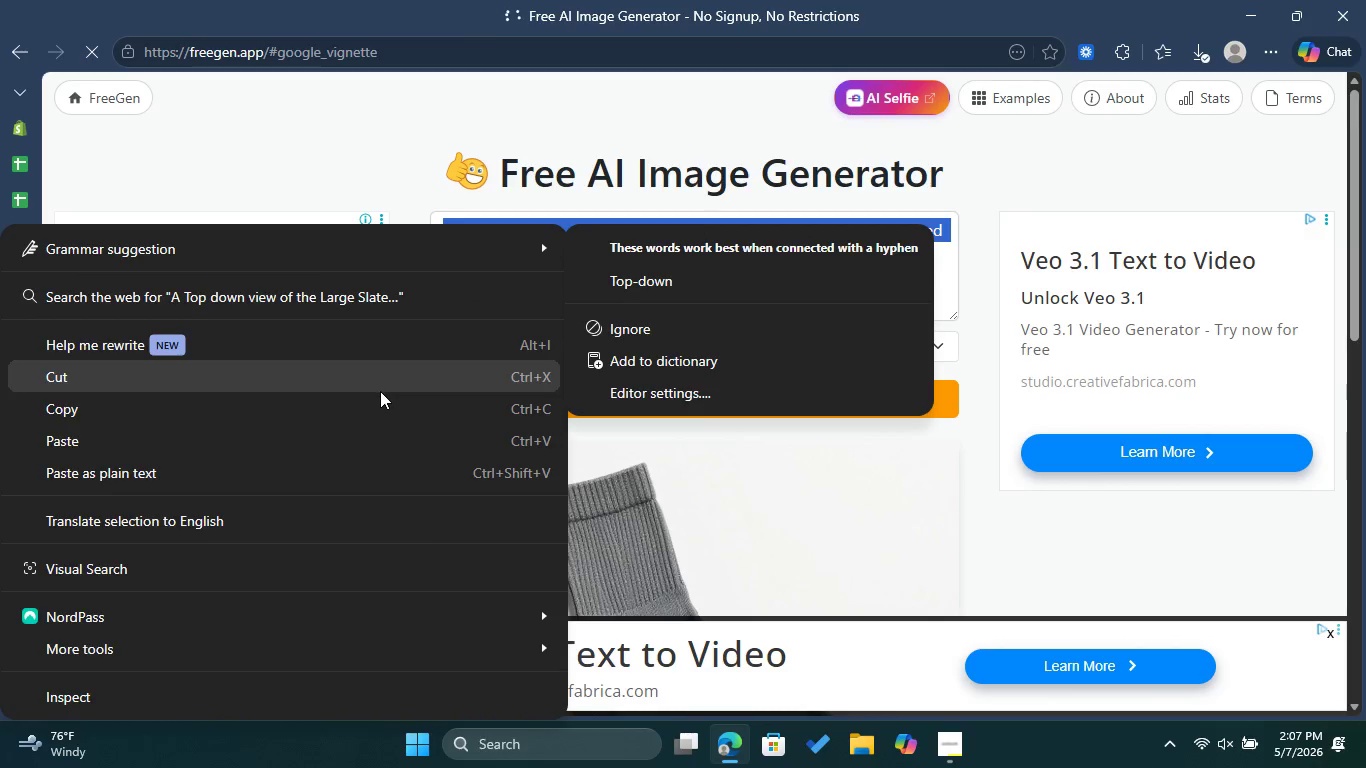 
left_click([377, 410])
 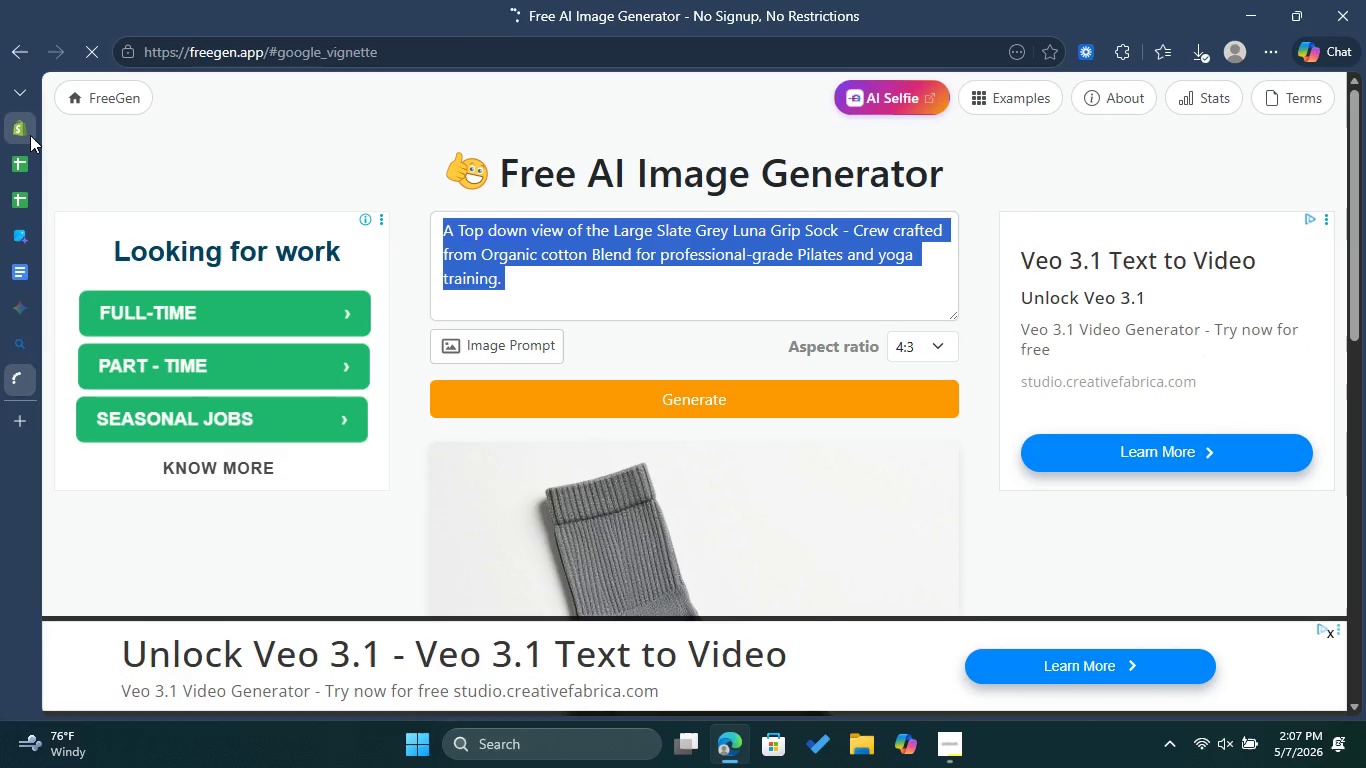 
left_click([29, 135])
 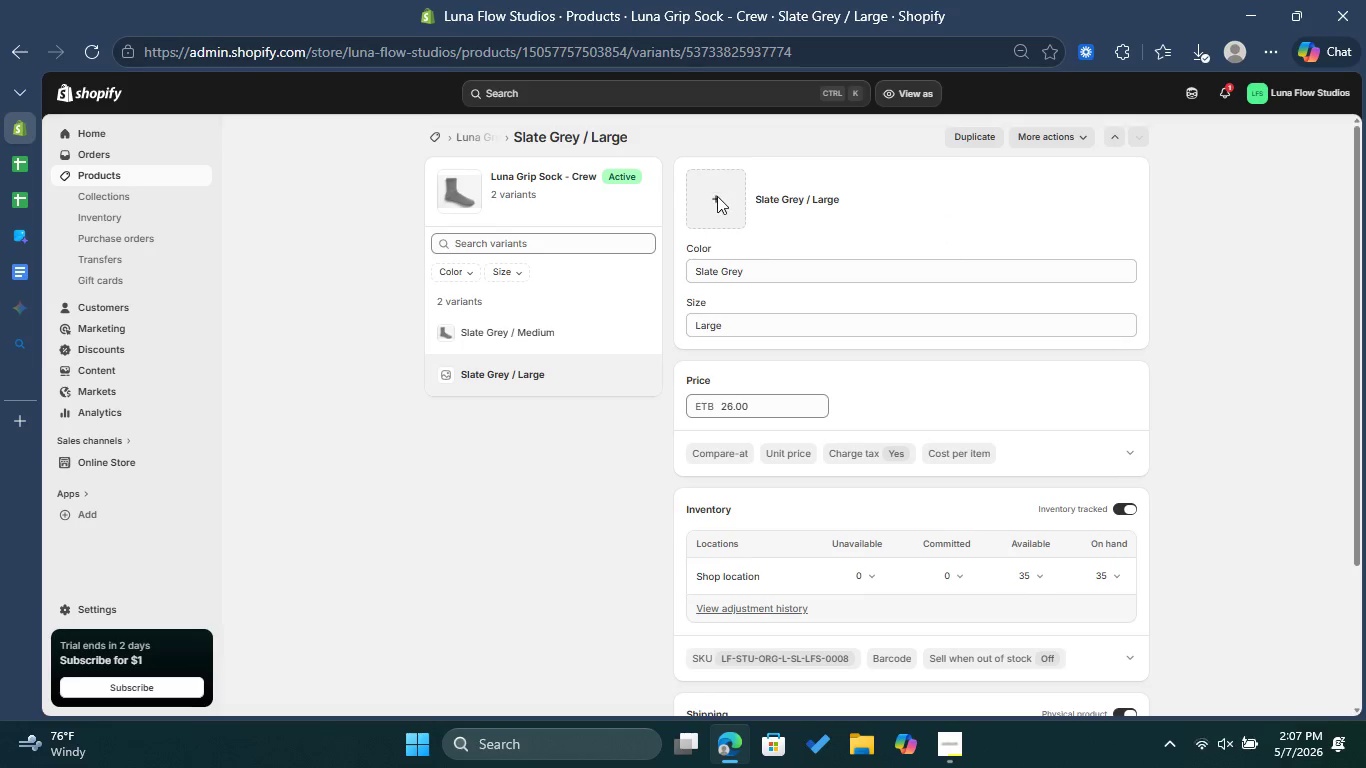 
wait(7.27)
 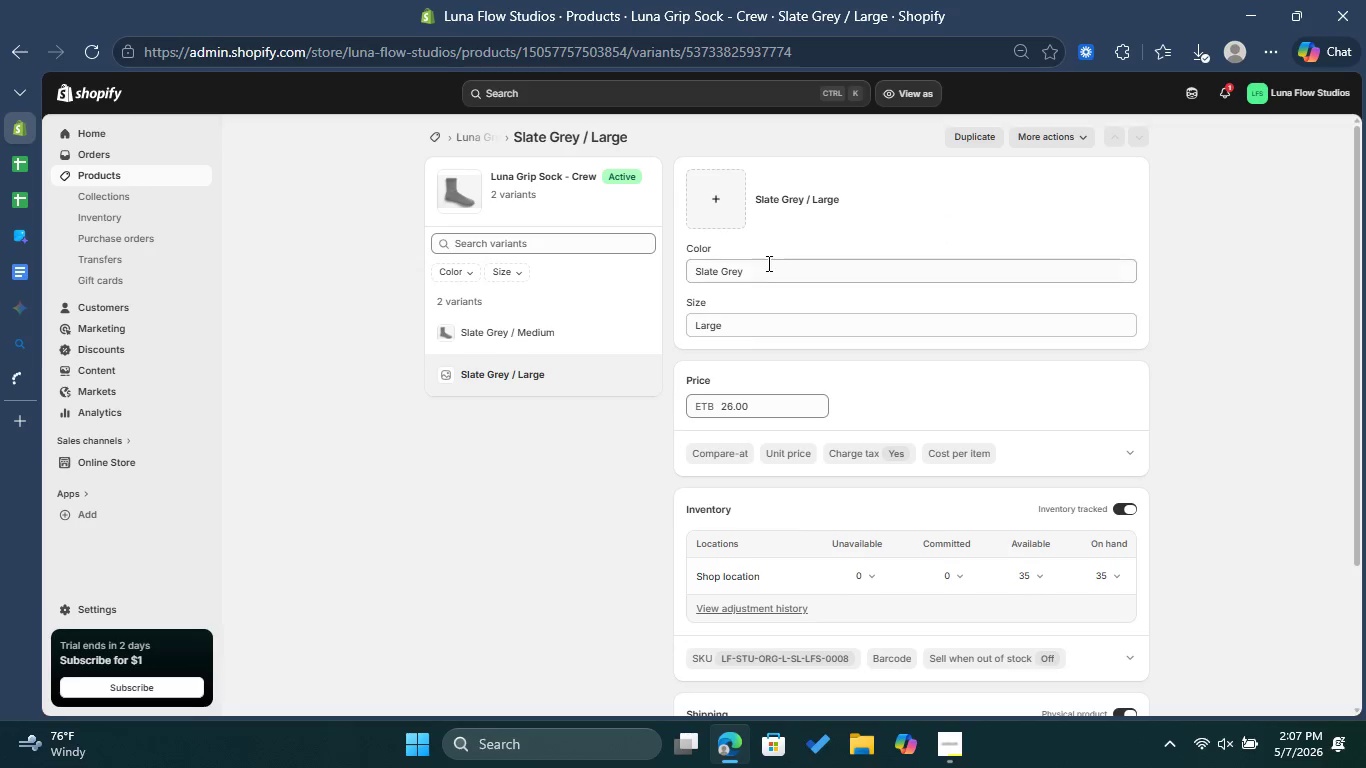 
left_click([708, 278])
 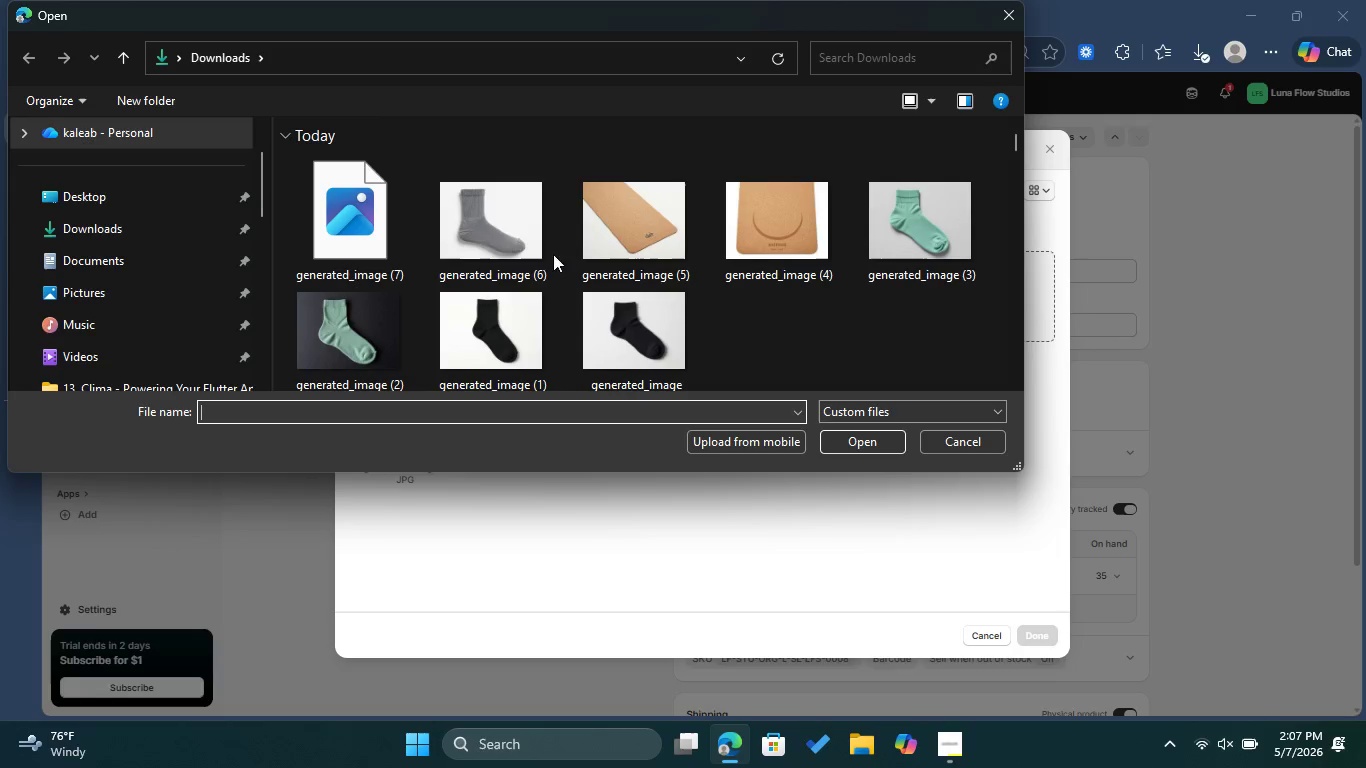 
left_click([355, 234])
 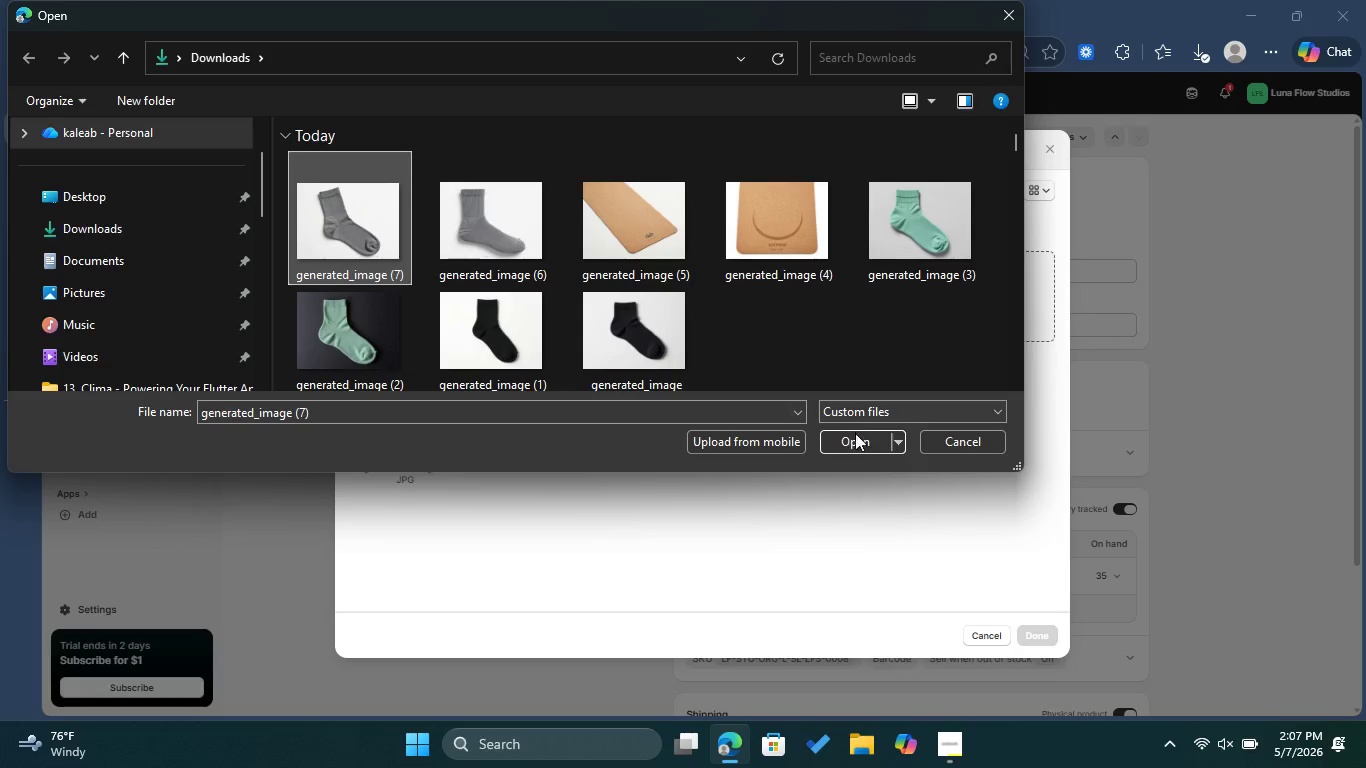 
left_click([855, 435])
 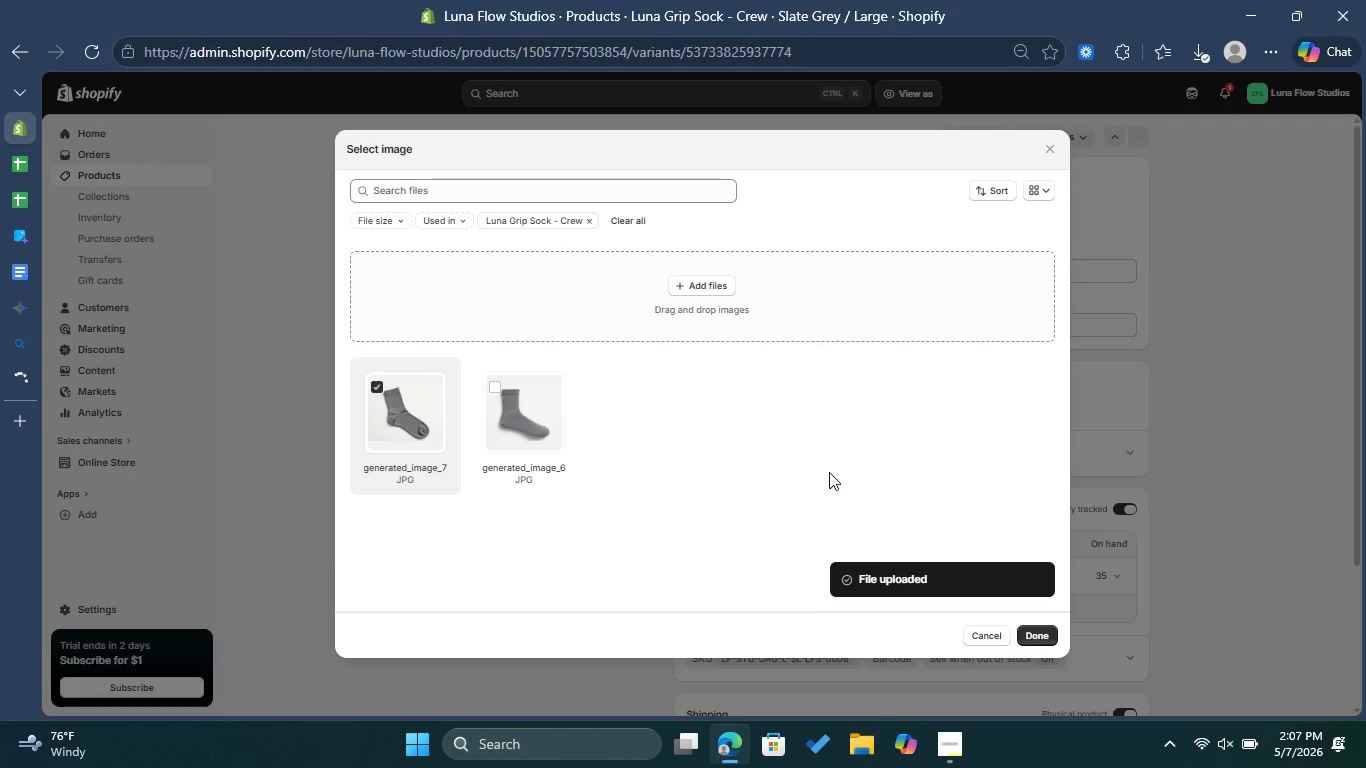 
wait(6.77)
 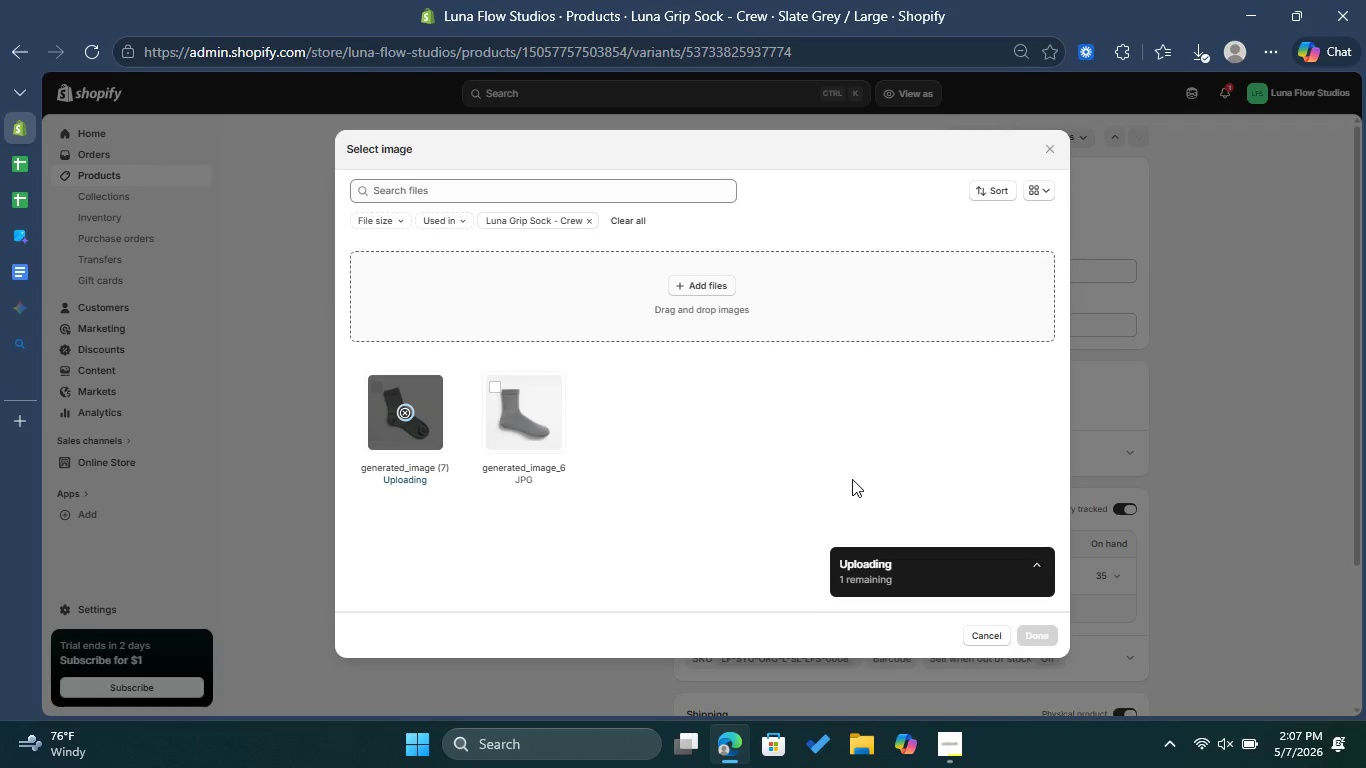 
left_click([1038, 641])
 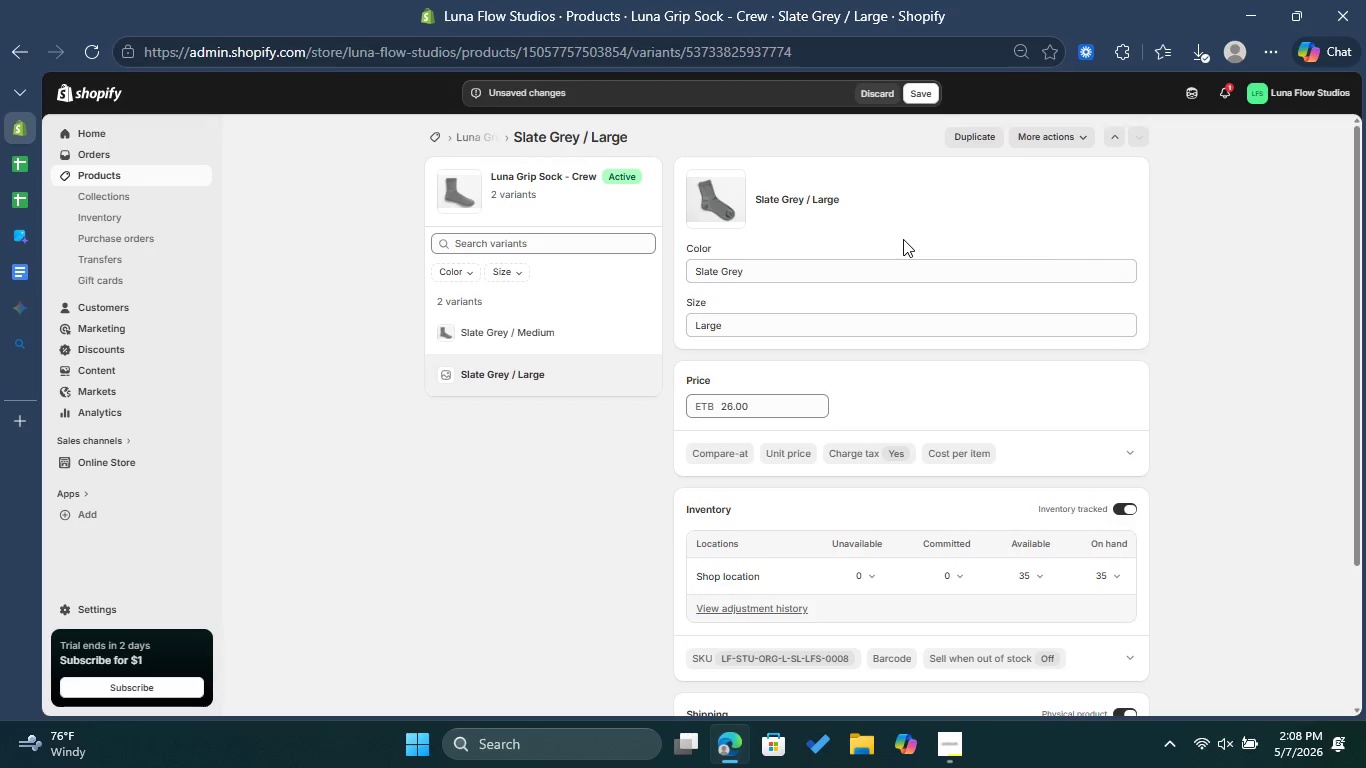 
left_click([920, 84])
 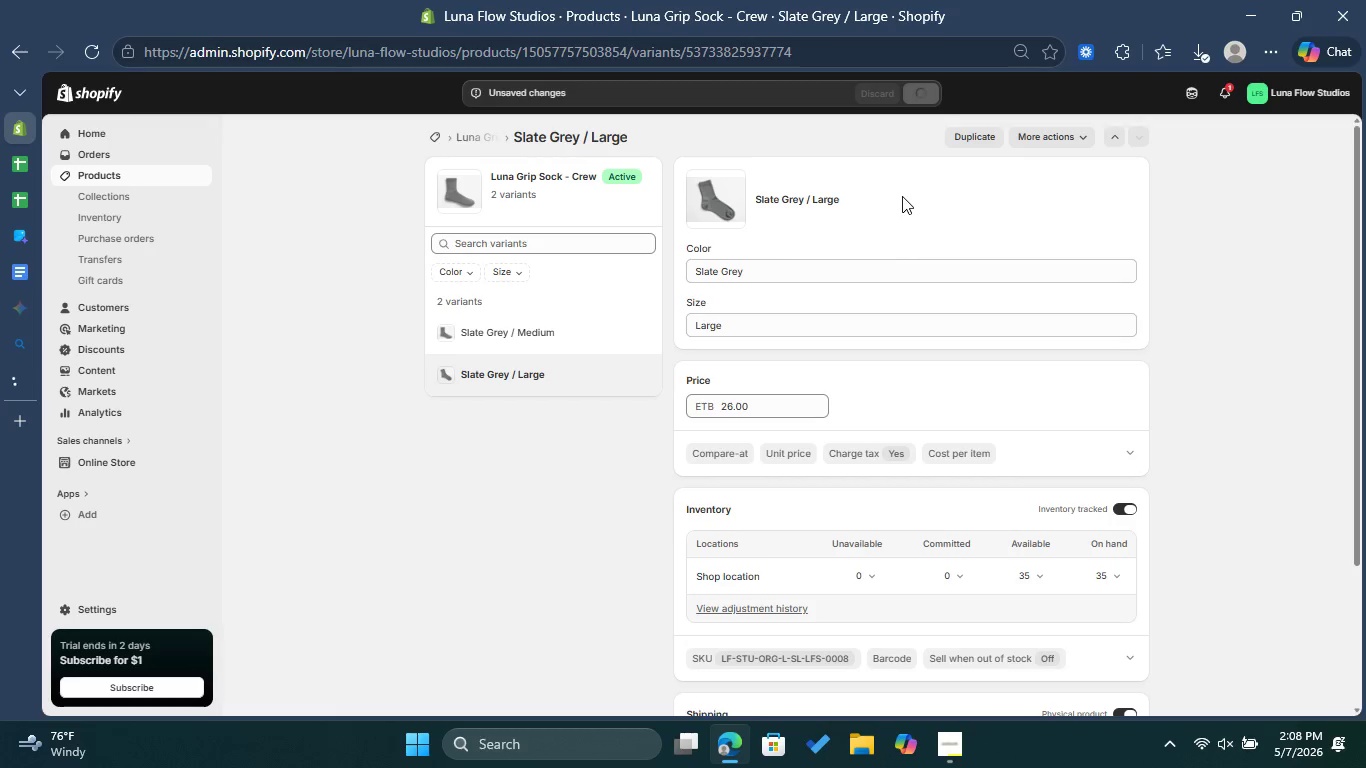 
scroll: coordinate [911, 390], scroll_direction: down, amount: 3.0
 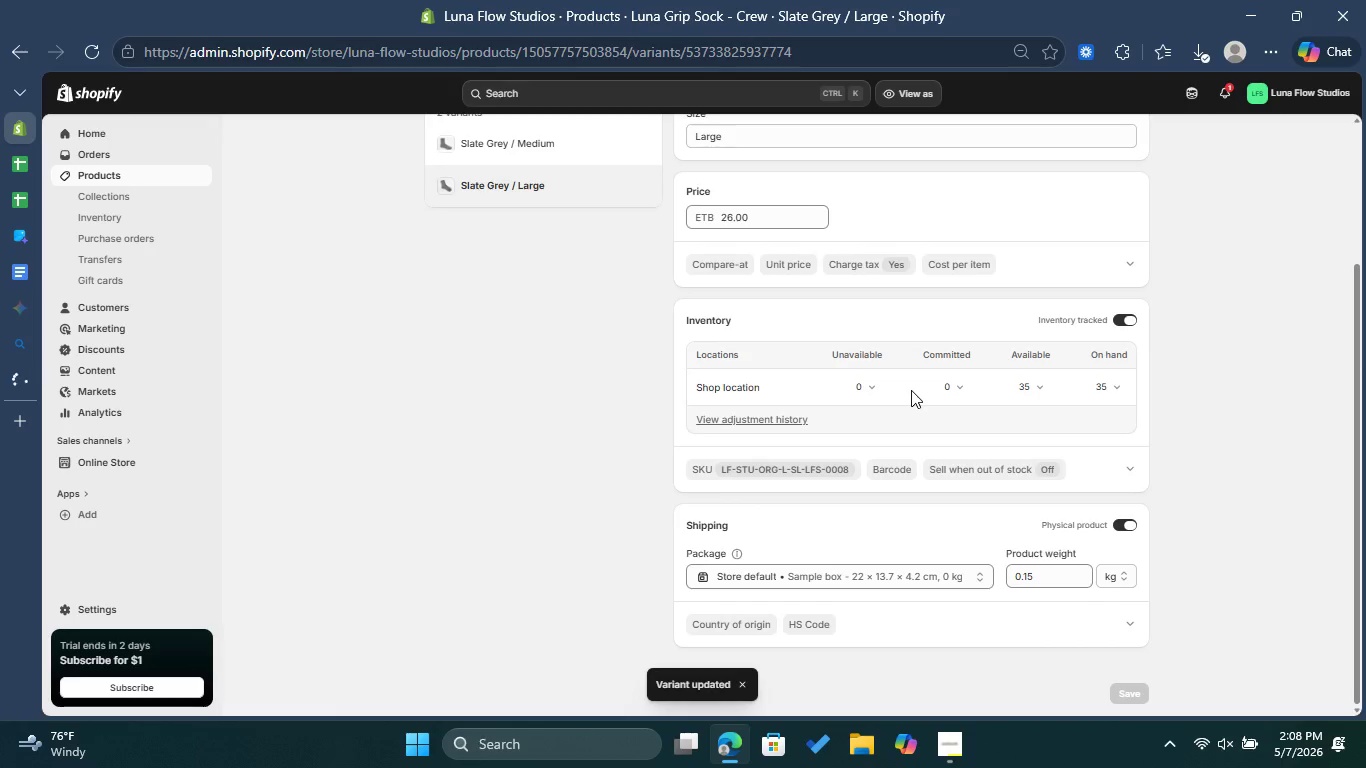 
scroll: coordinate [911, 390], scroll_direction: up, amount: 4.0
 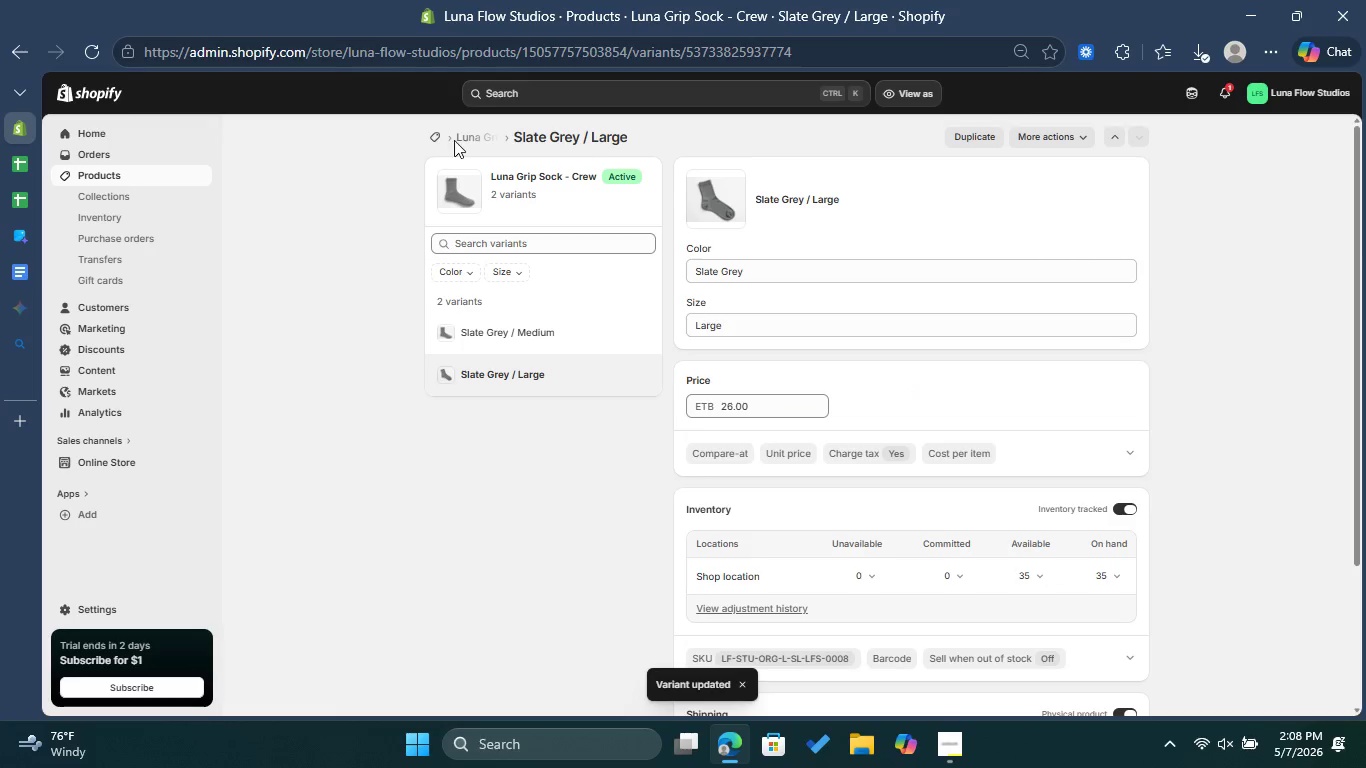 
left_click([485, 129])
 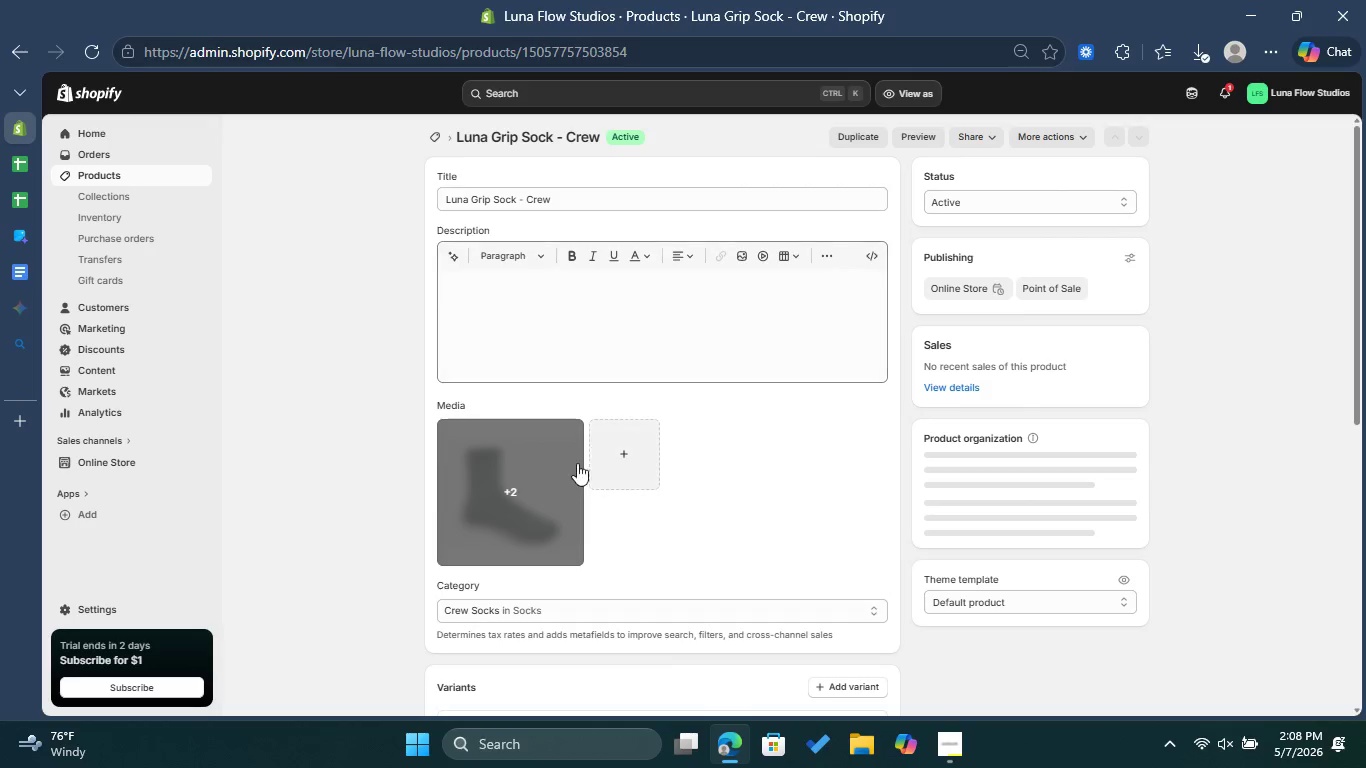 
wait(5.06)
 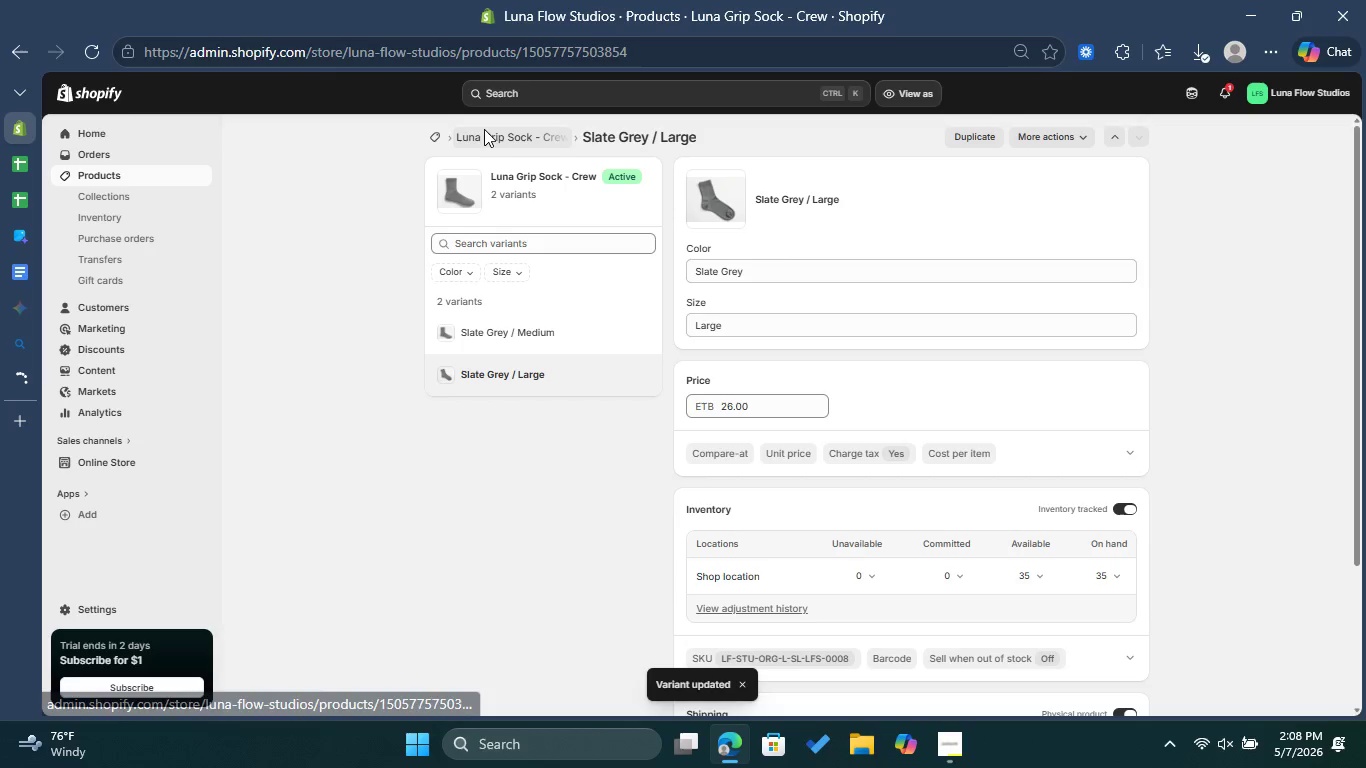 
left_click([549, 483])
 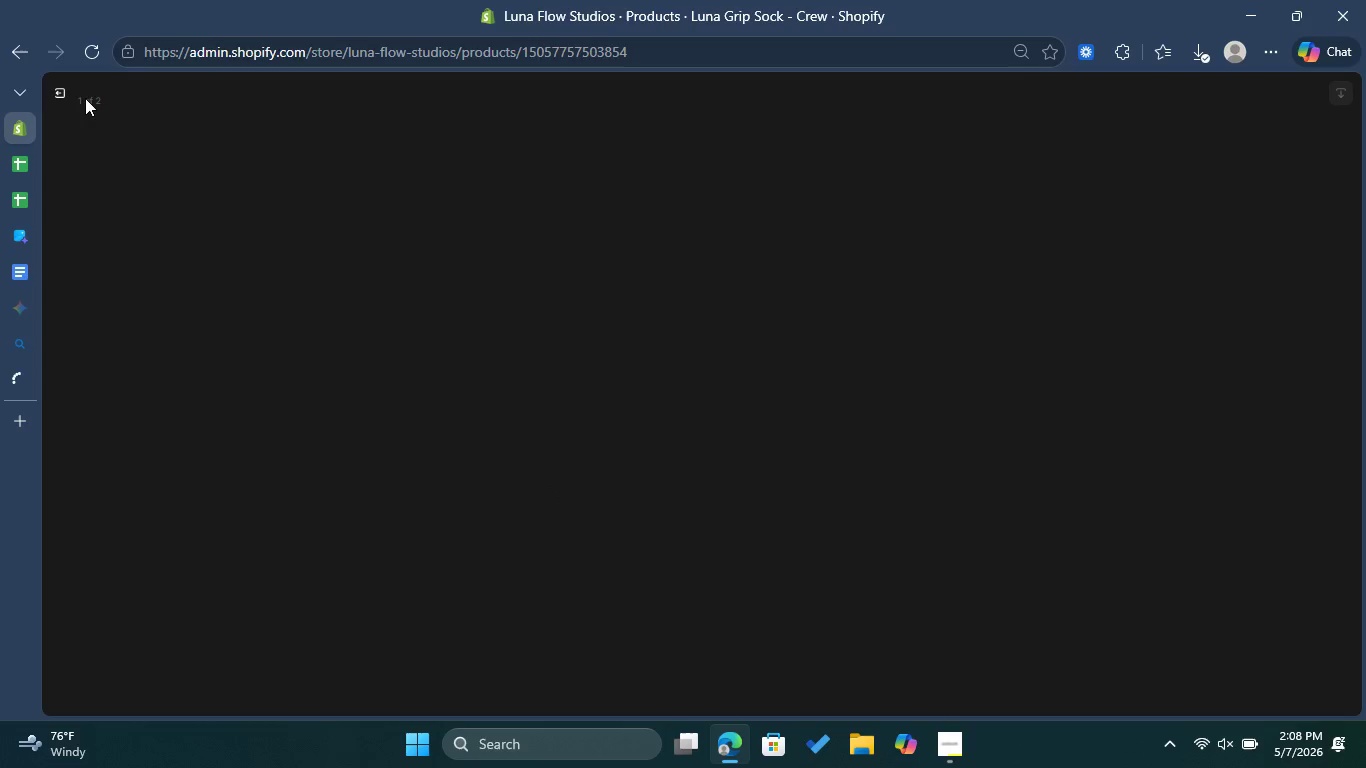 
left_click([65, 88])
 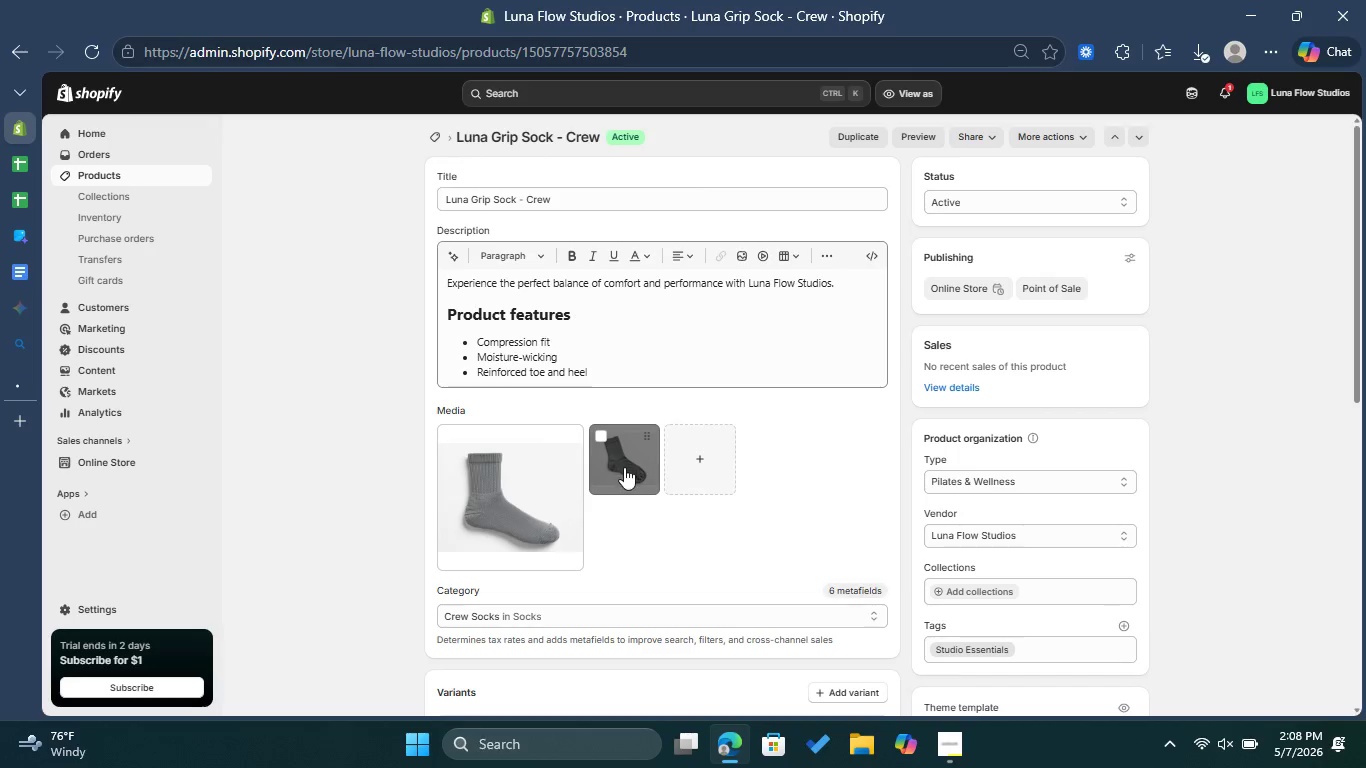 
left_click([626, 470])
 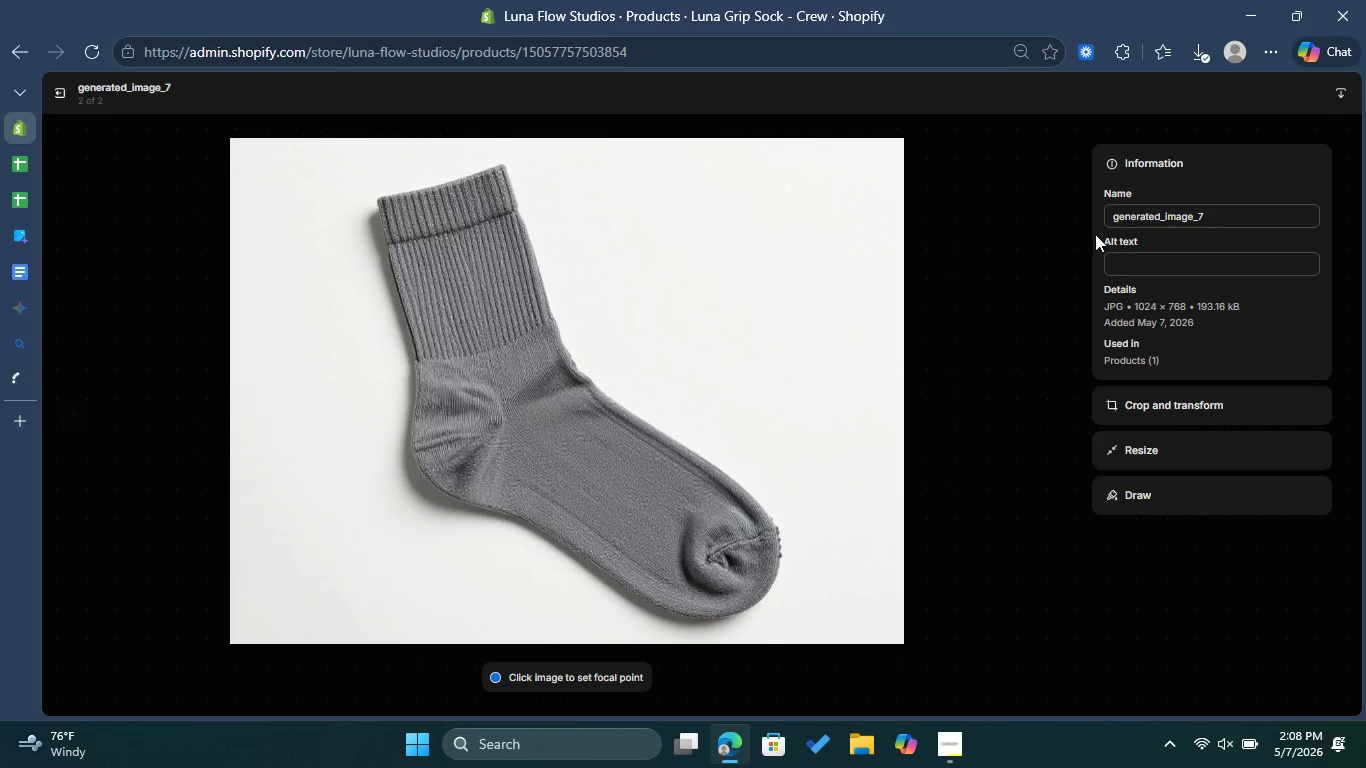 
wait(6.12)
 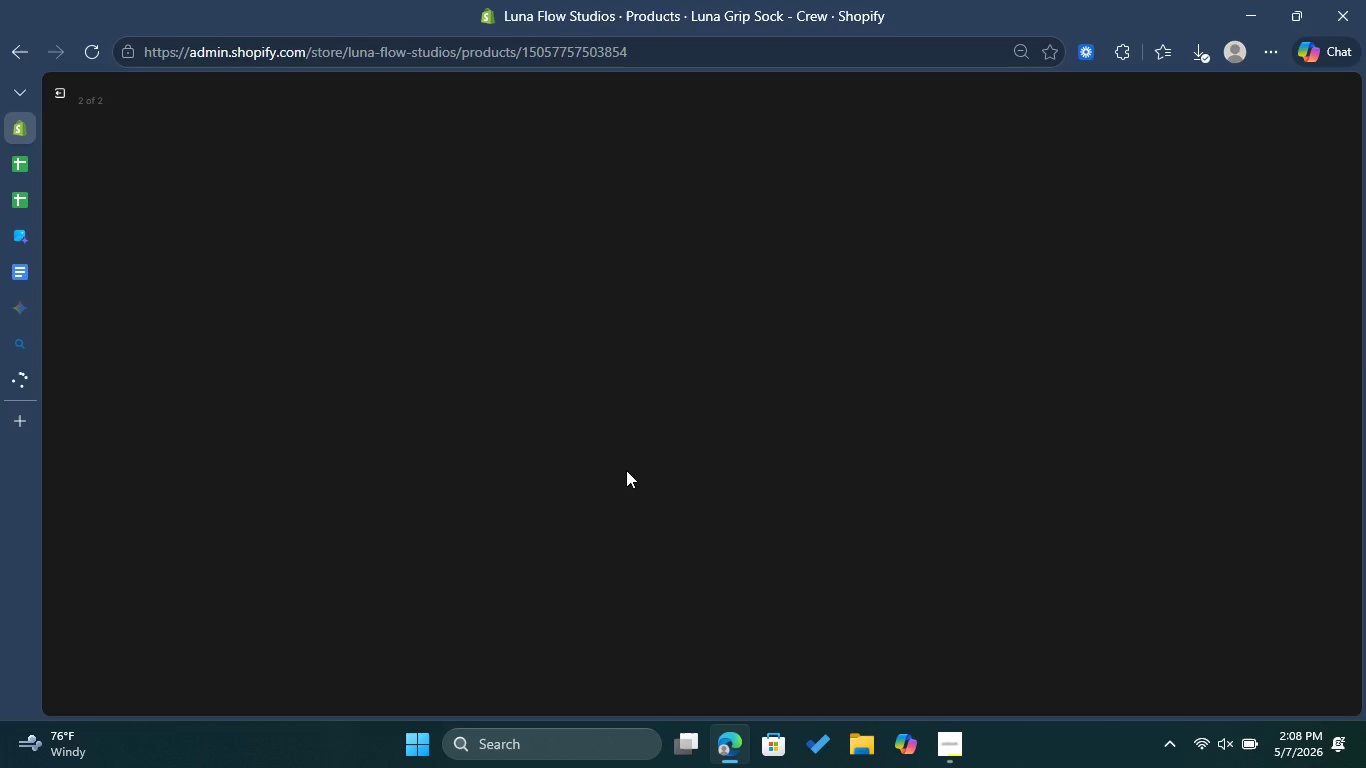 
left_click([1141, 257])
 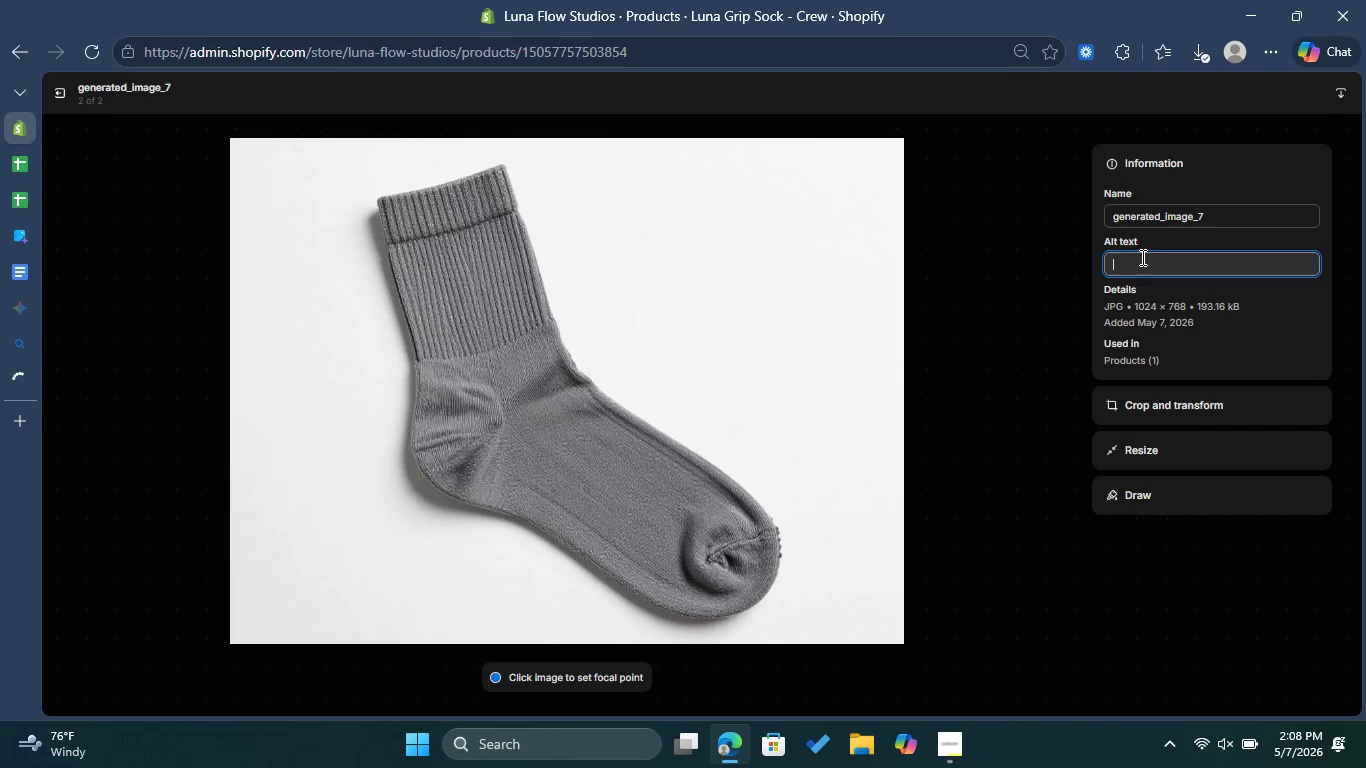 
key(Control+V)
 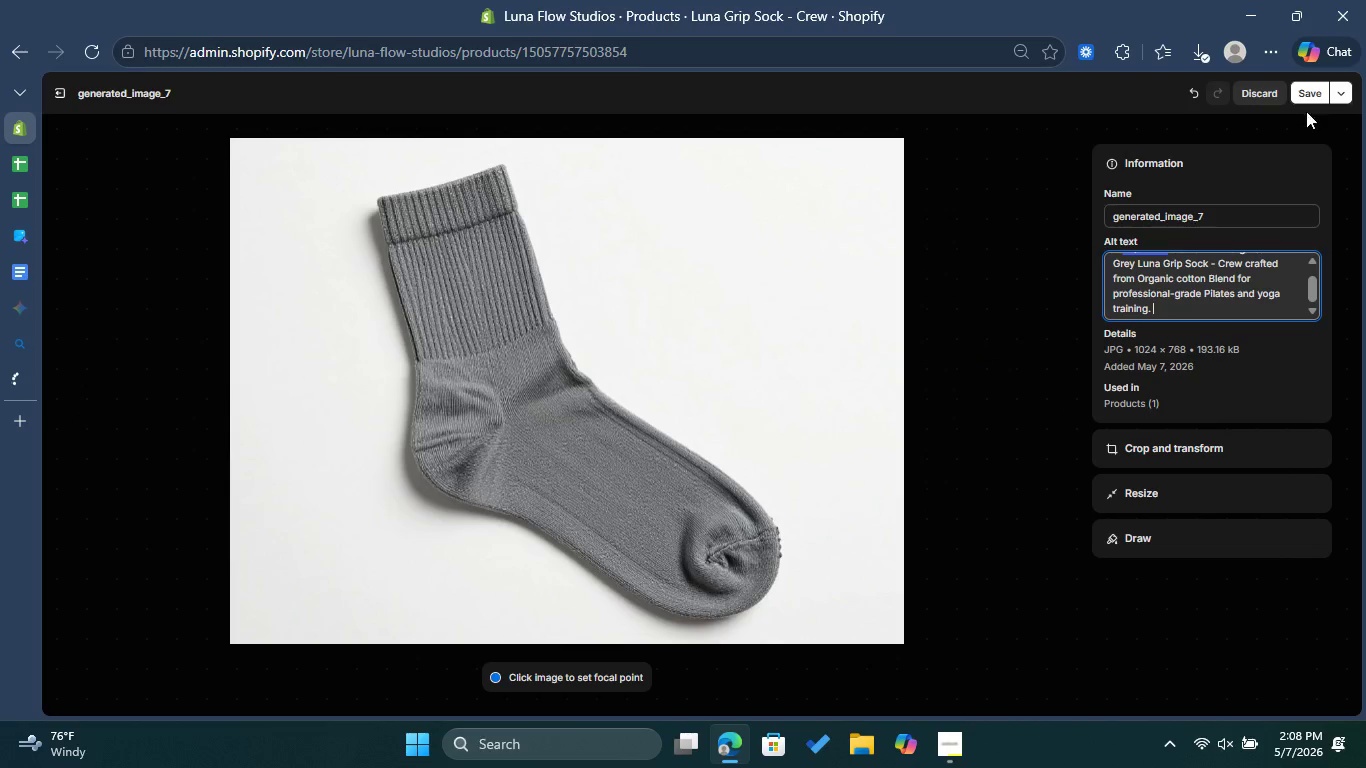 
scroll: coordinate [1301, 301], scroll_direction: up, amount: 3.0
 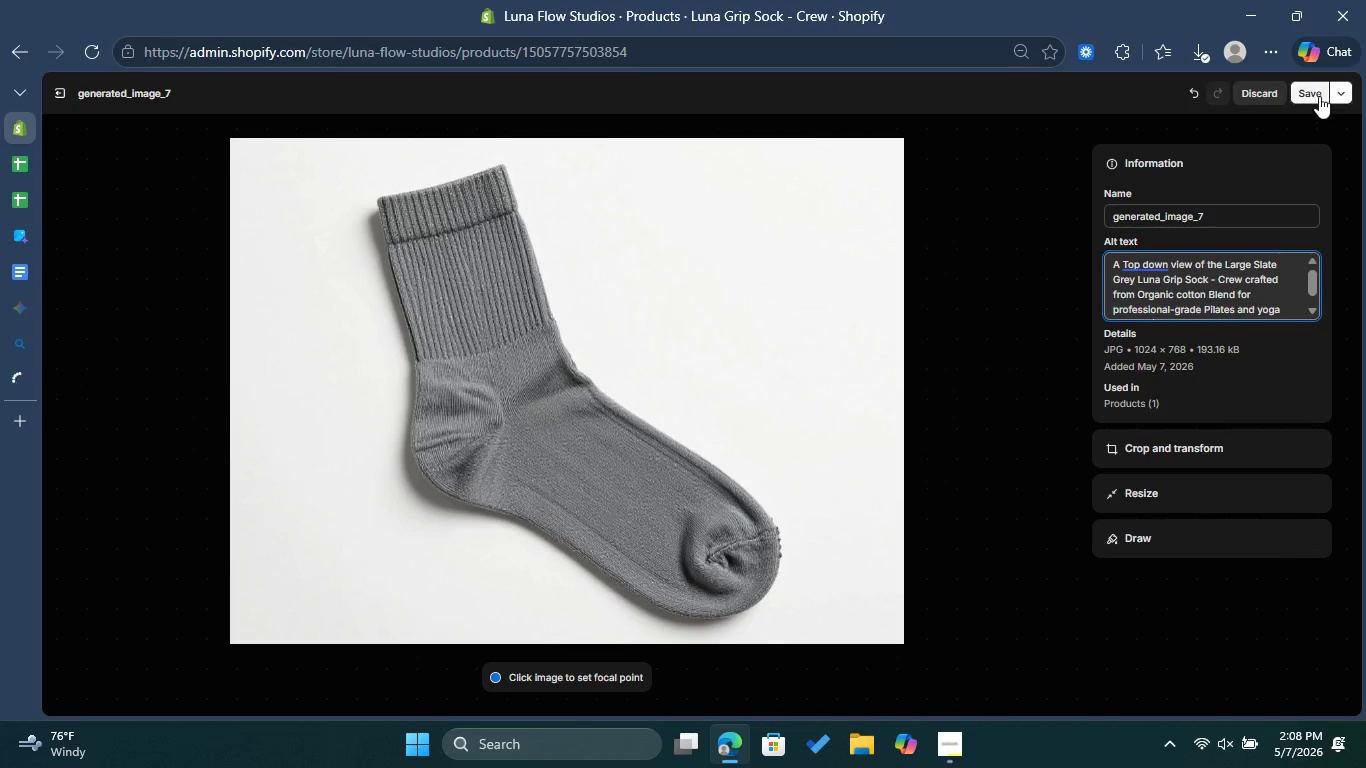 
left_click([1318, 95])
 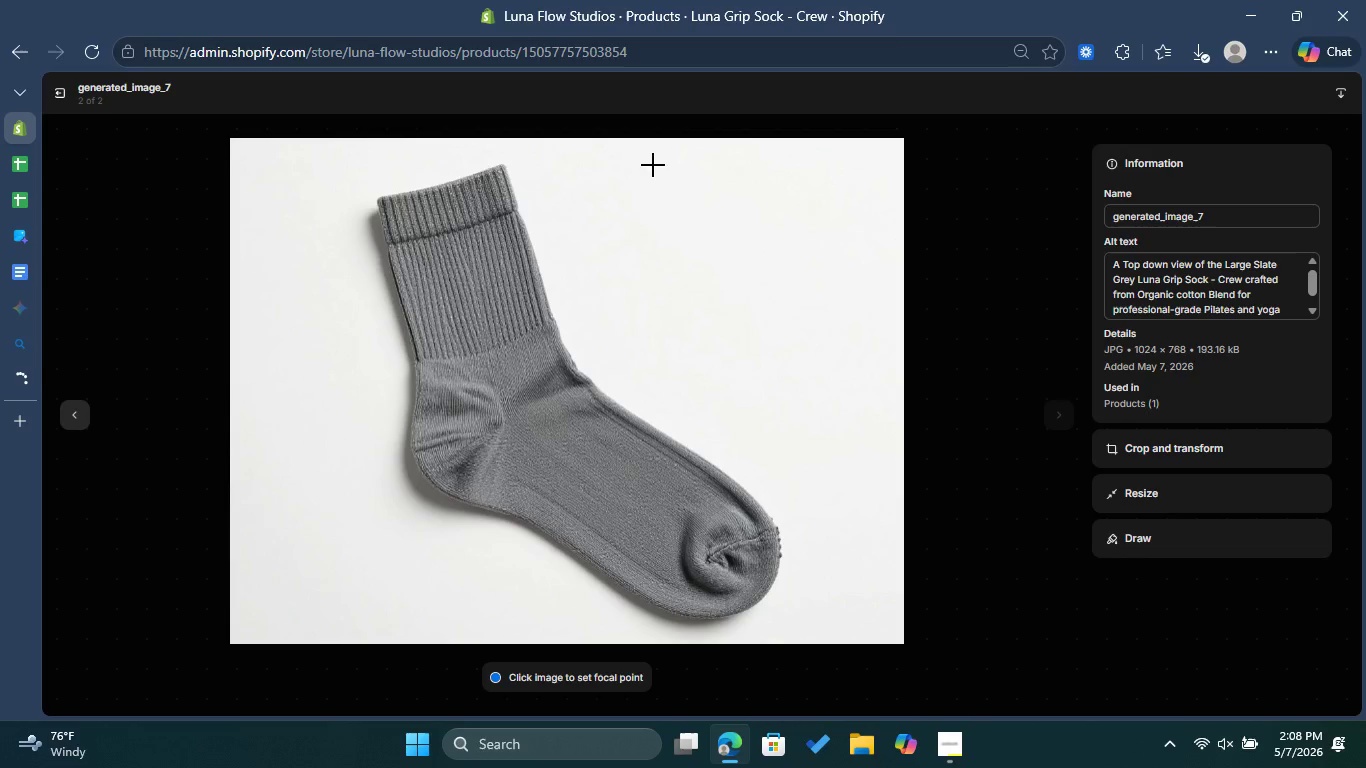 
left_click([63, 92])
 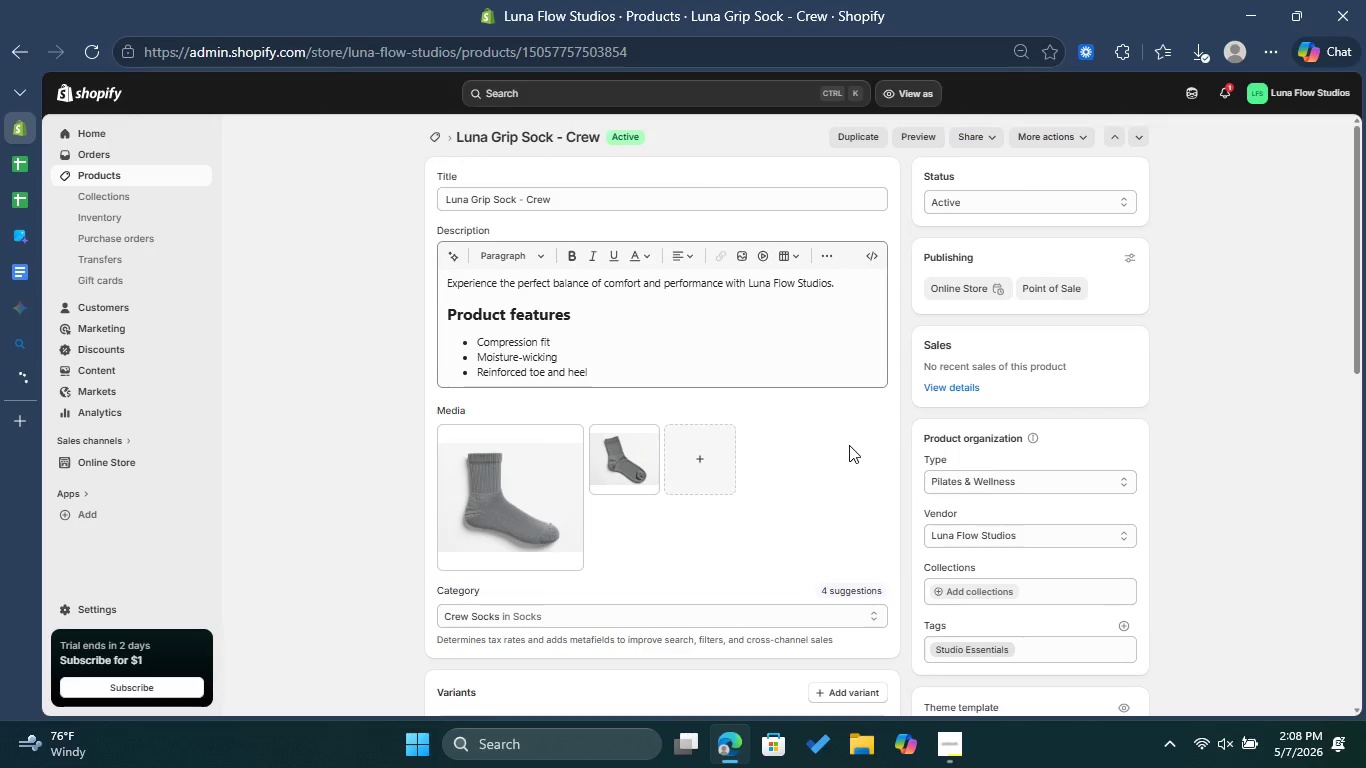 
scroll: coordinate [855, 440], scroll_direction: down, amount: 10.0
 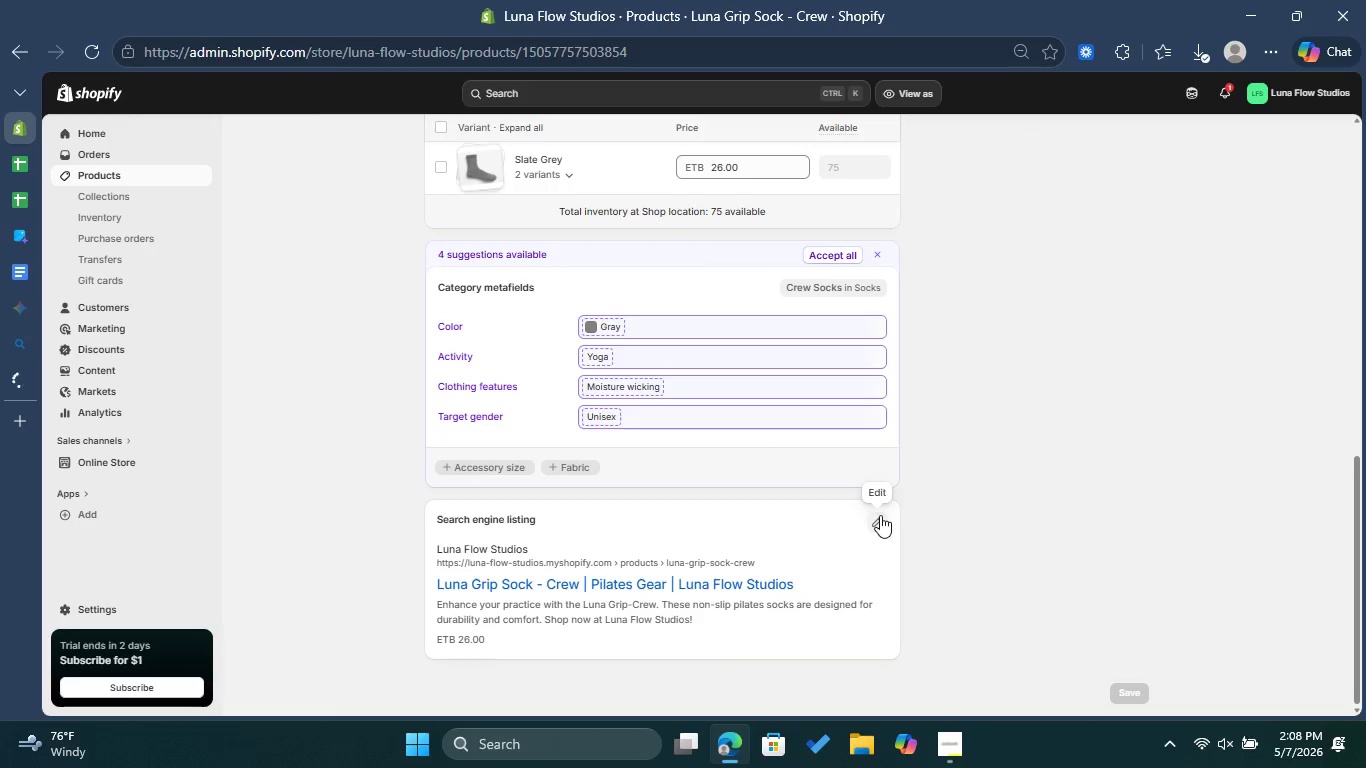 
left_click([877, 517])
 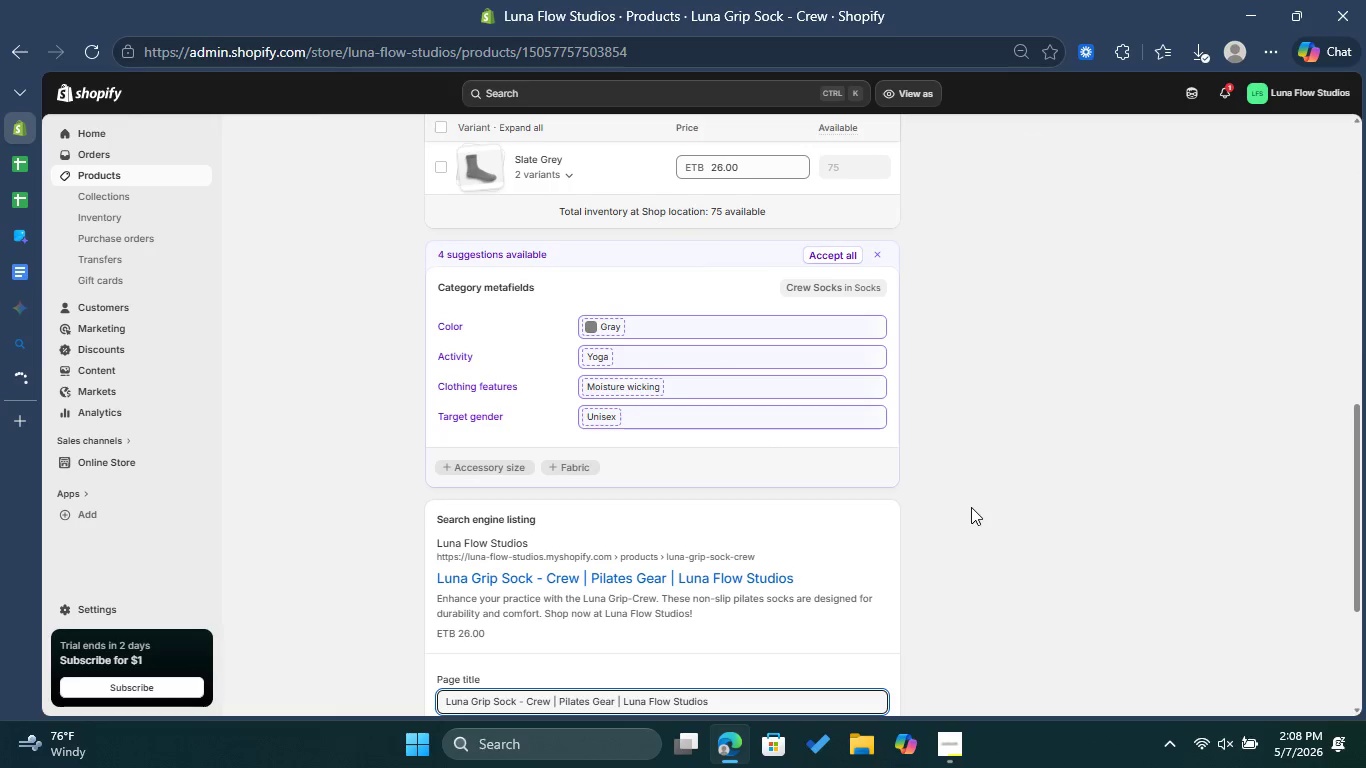 
scroll: coordinate [971, 507], scroll_direction: down, amount: 3.0
 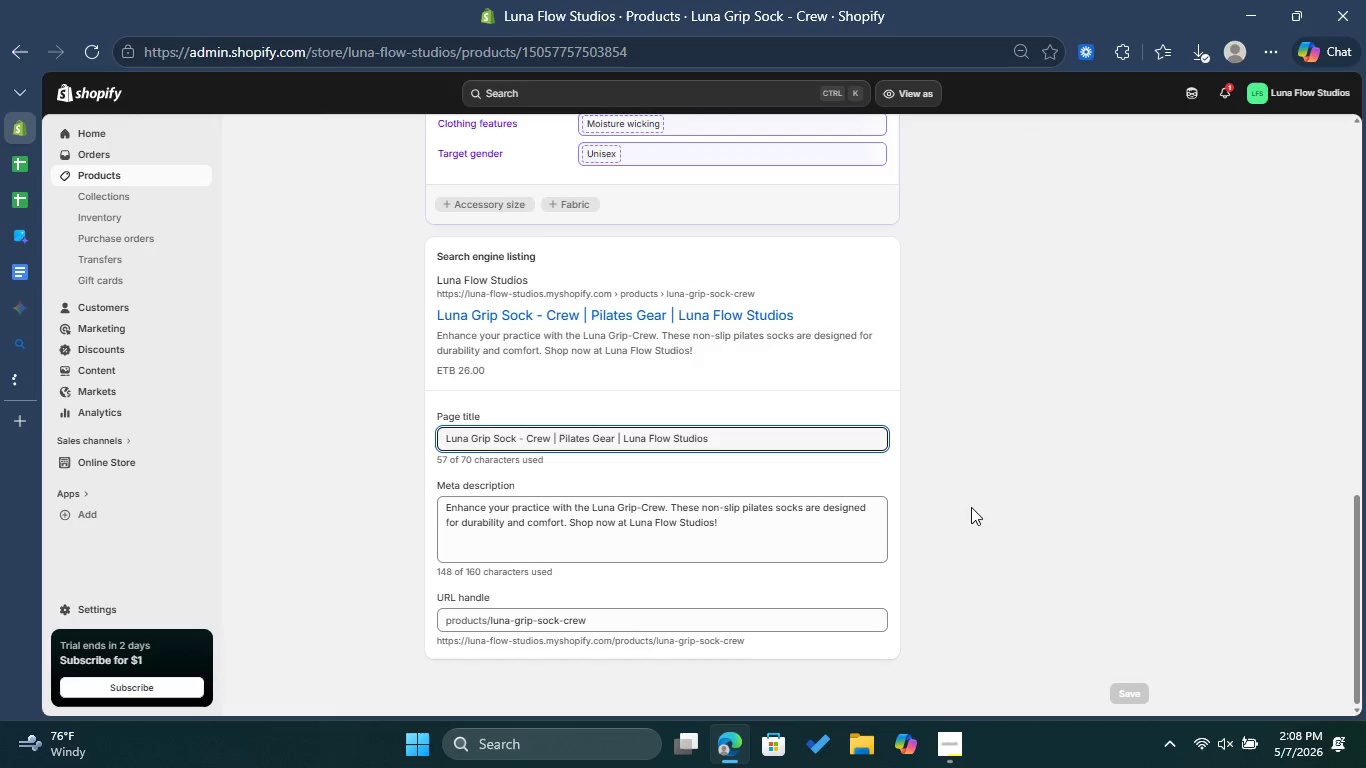 
scroll: coordinate [971, 507], scroll_direction: up, amount: 8.0
 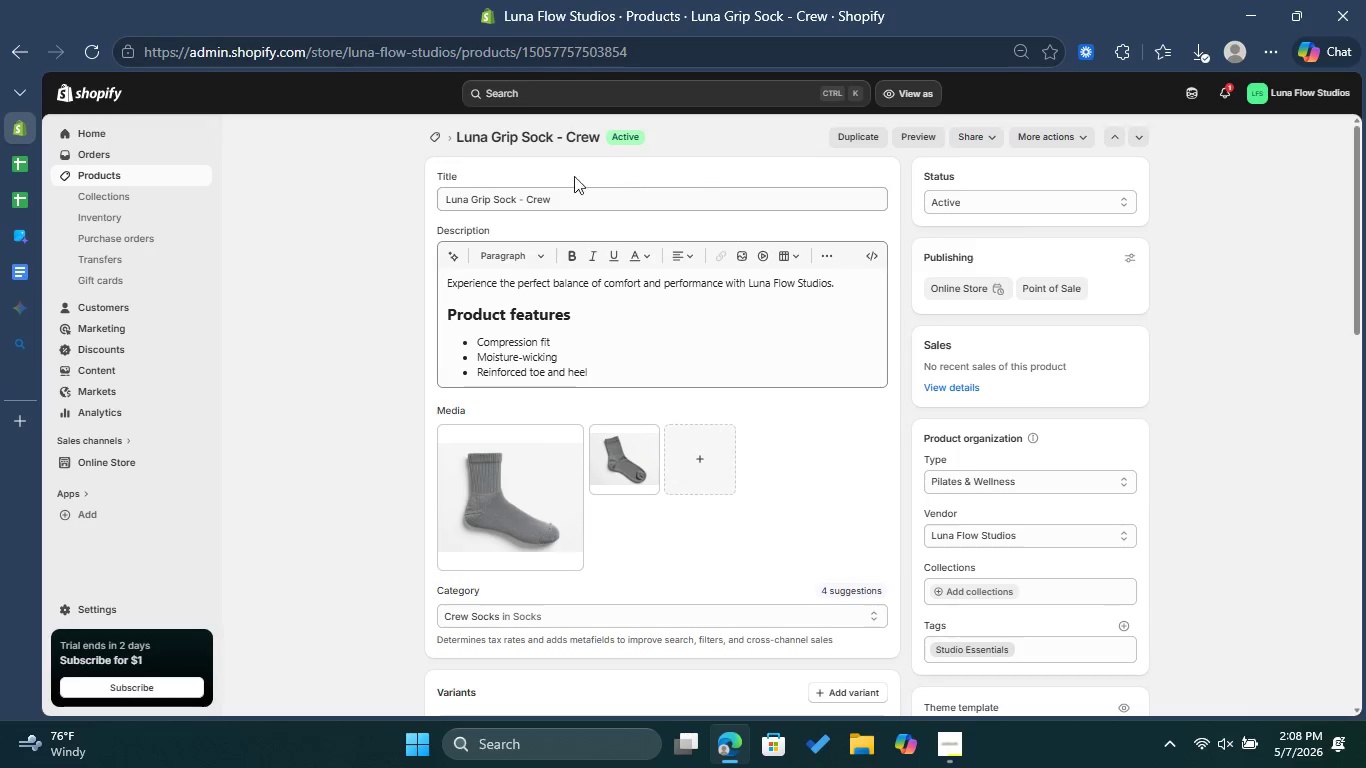 
left_click([439, 130])
 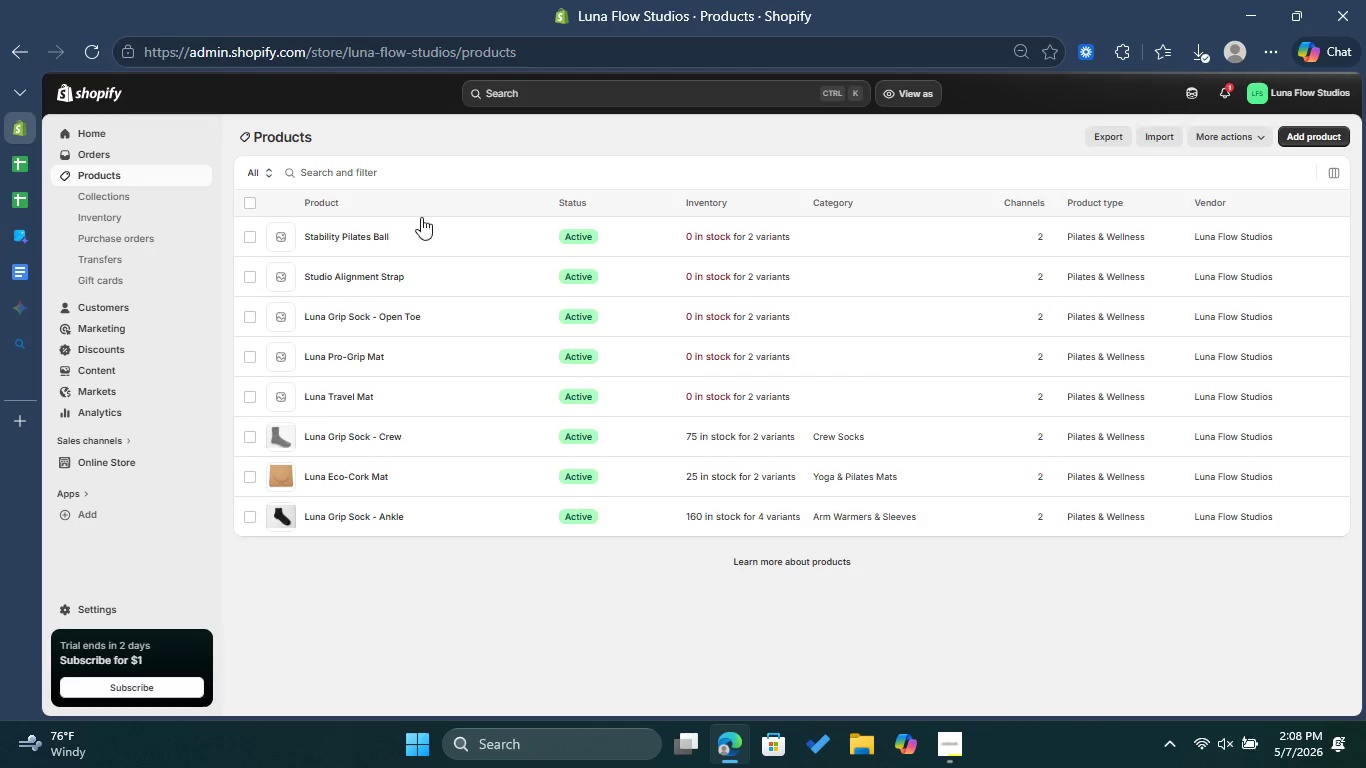 
left_click([356, 396])
 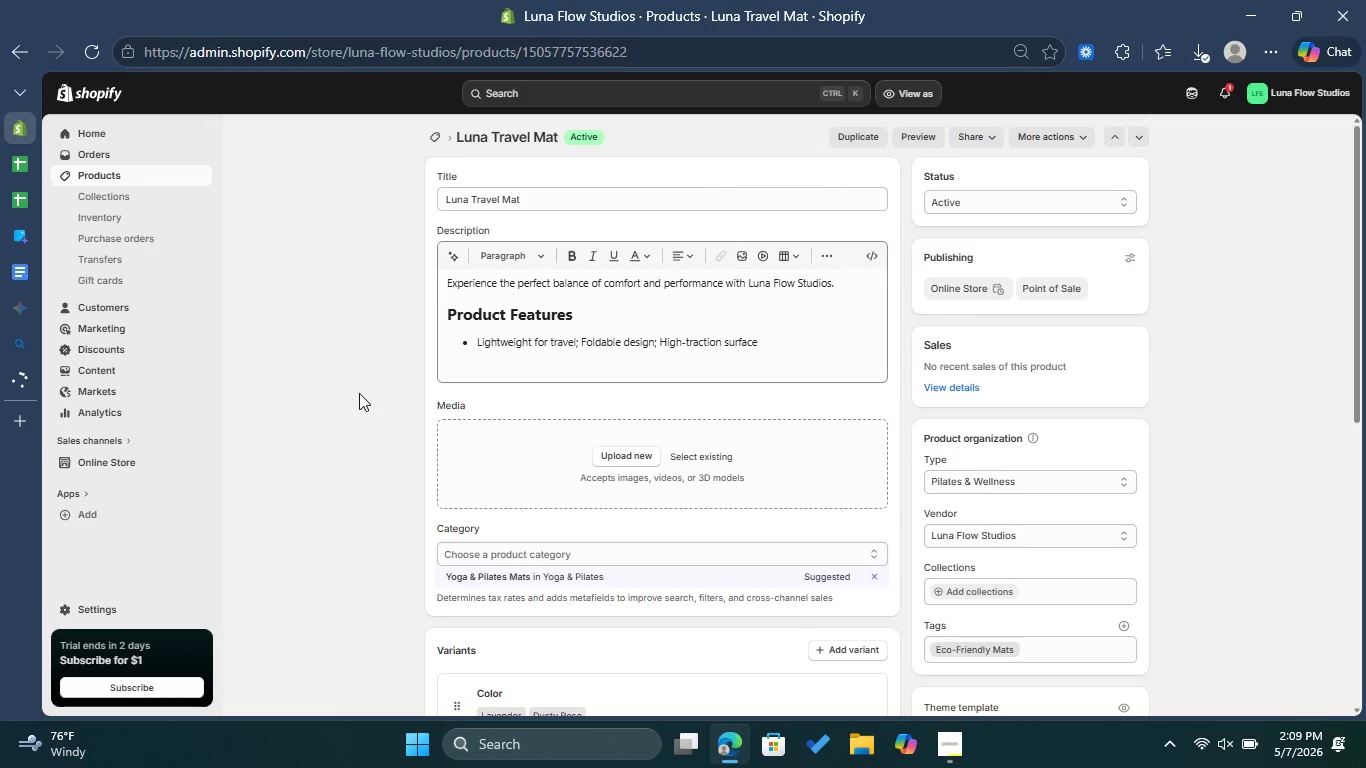 
wait(18.81)
 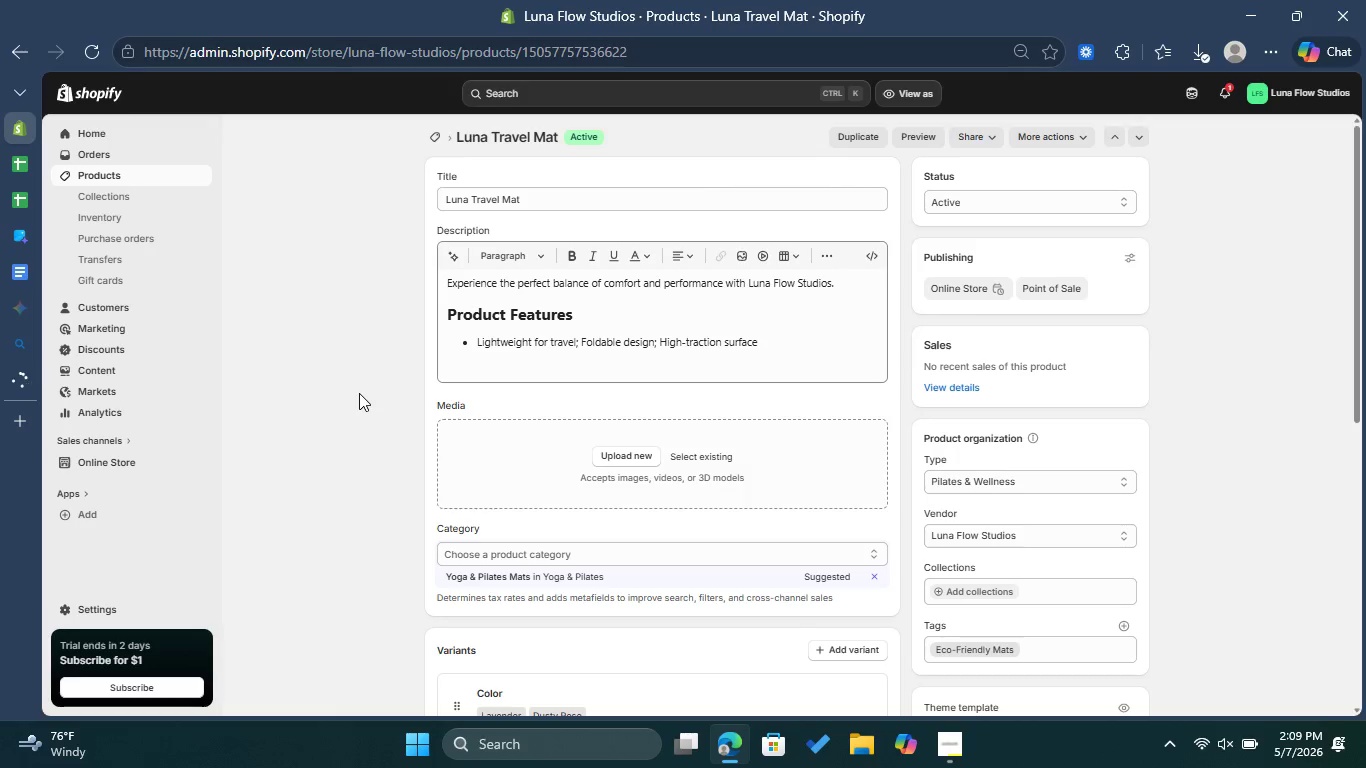 
left_click([583, 346])
 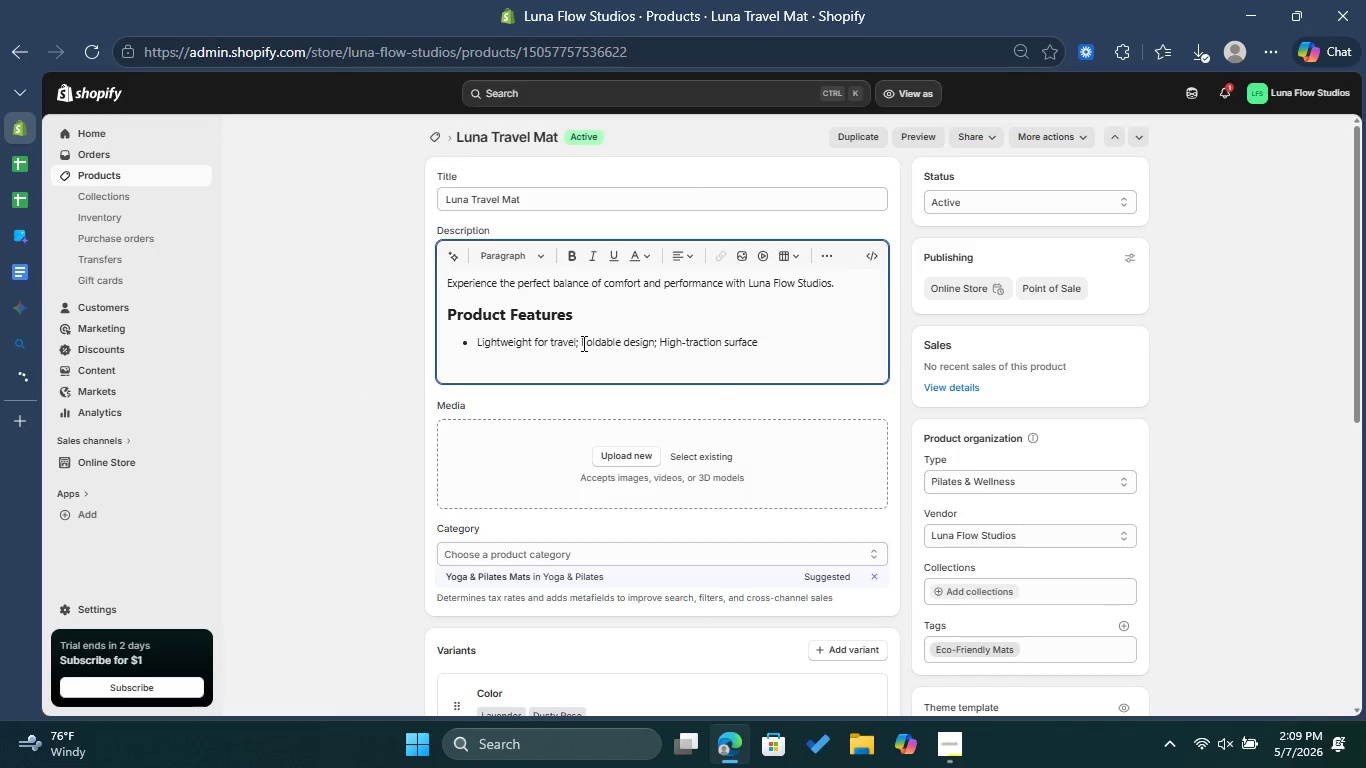 
wait(10.27)
 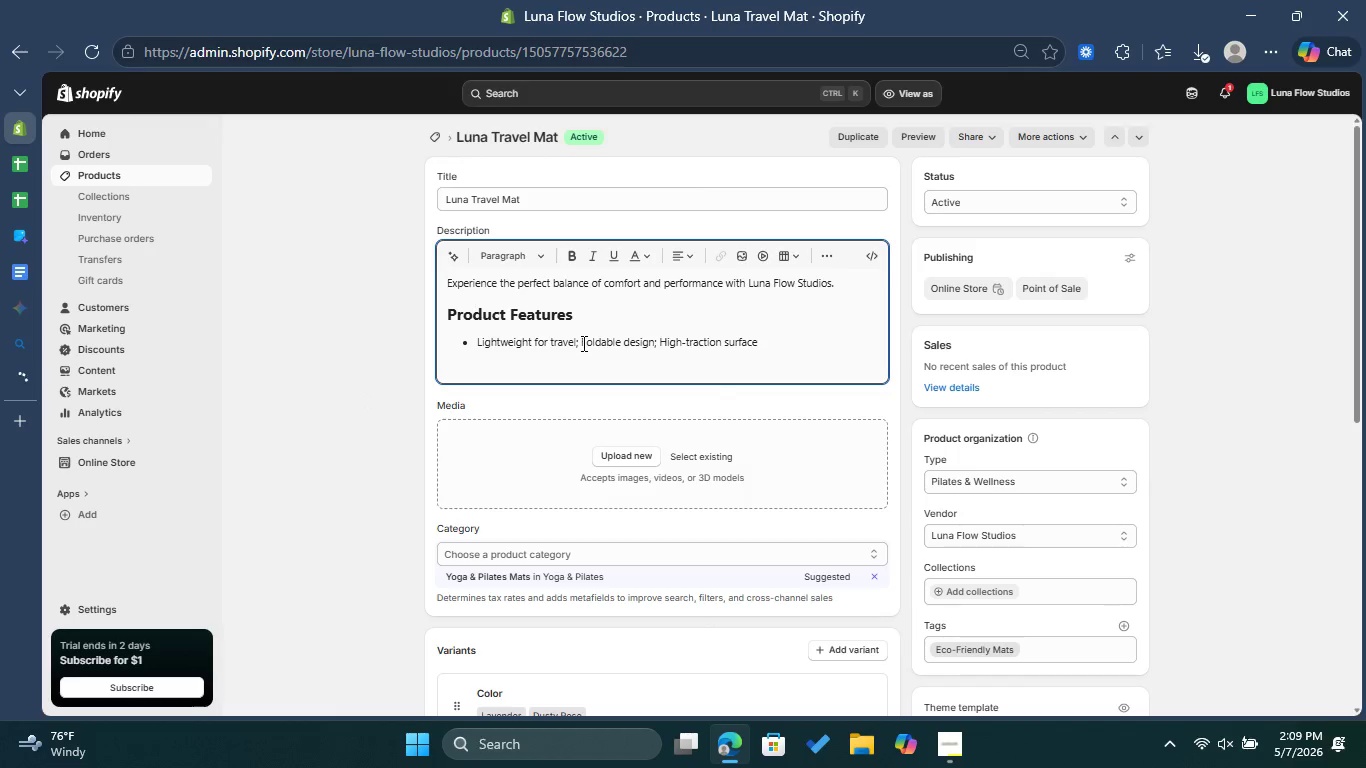 
key(Backspace)
 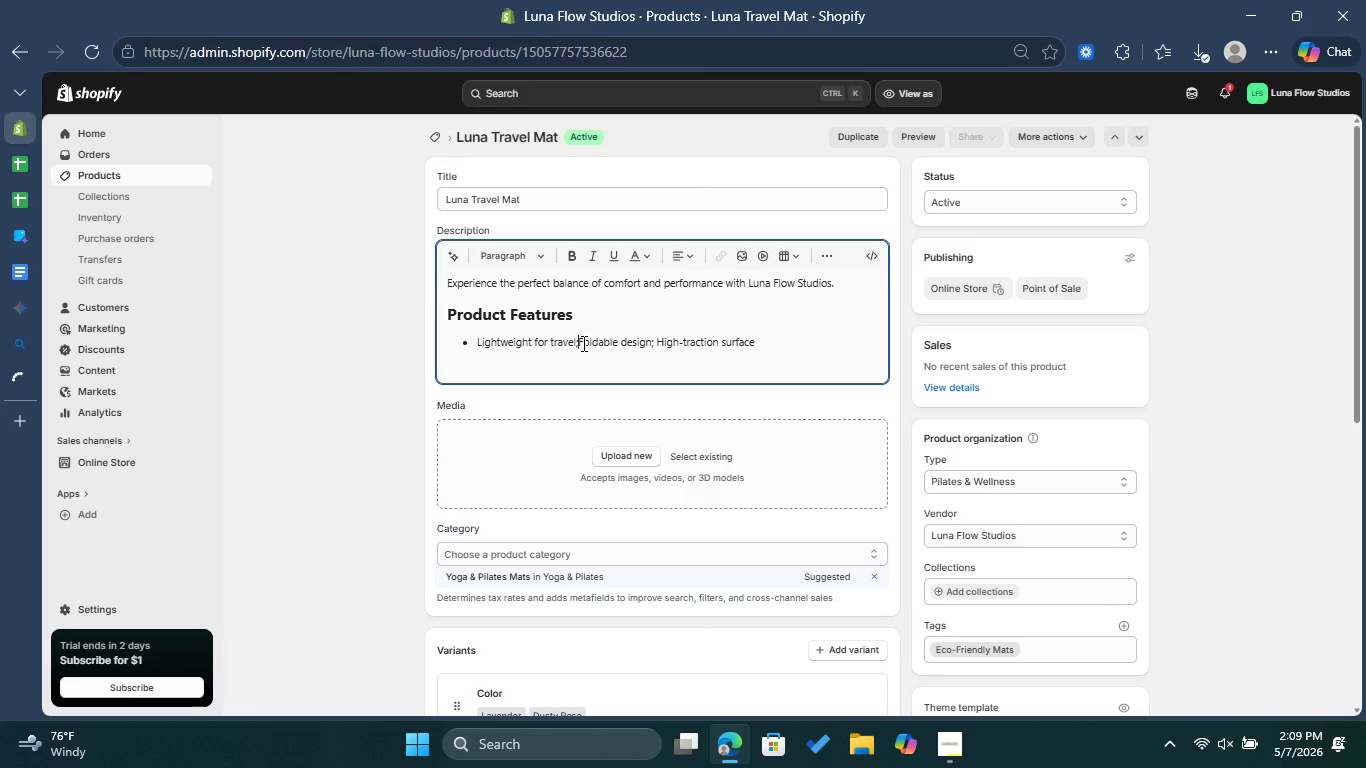 
key(Backspace)
 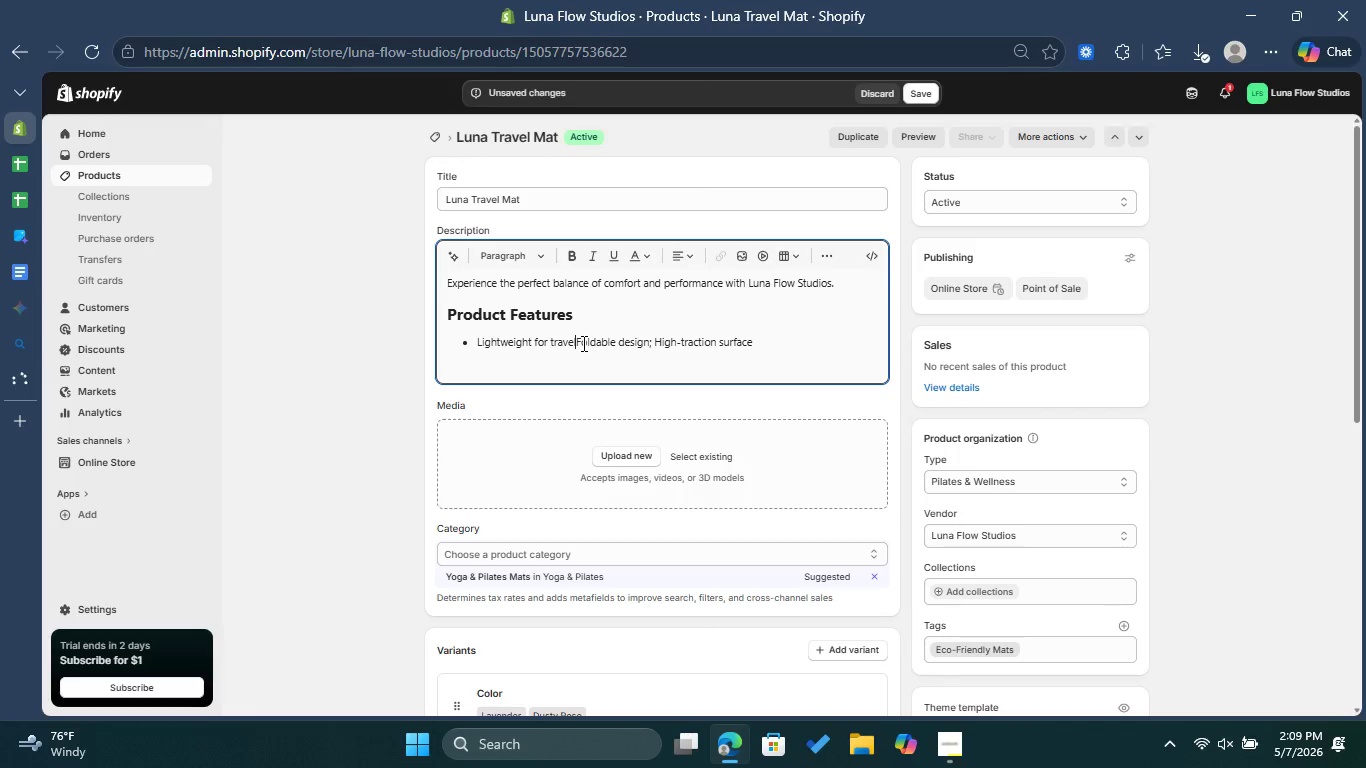 
key(Enter)
 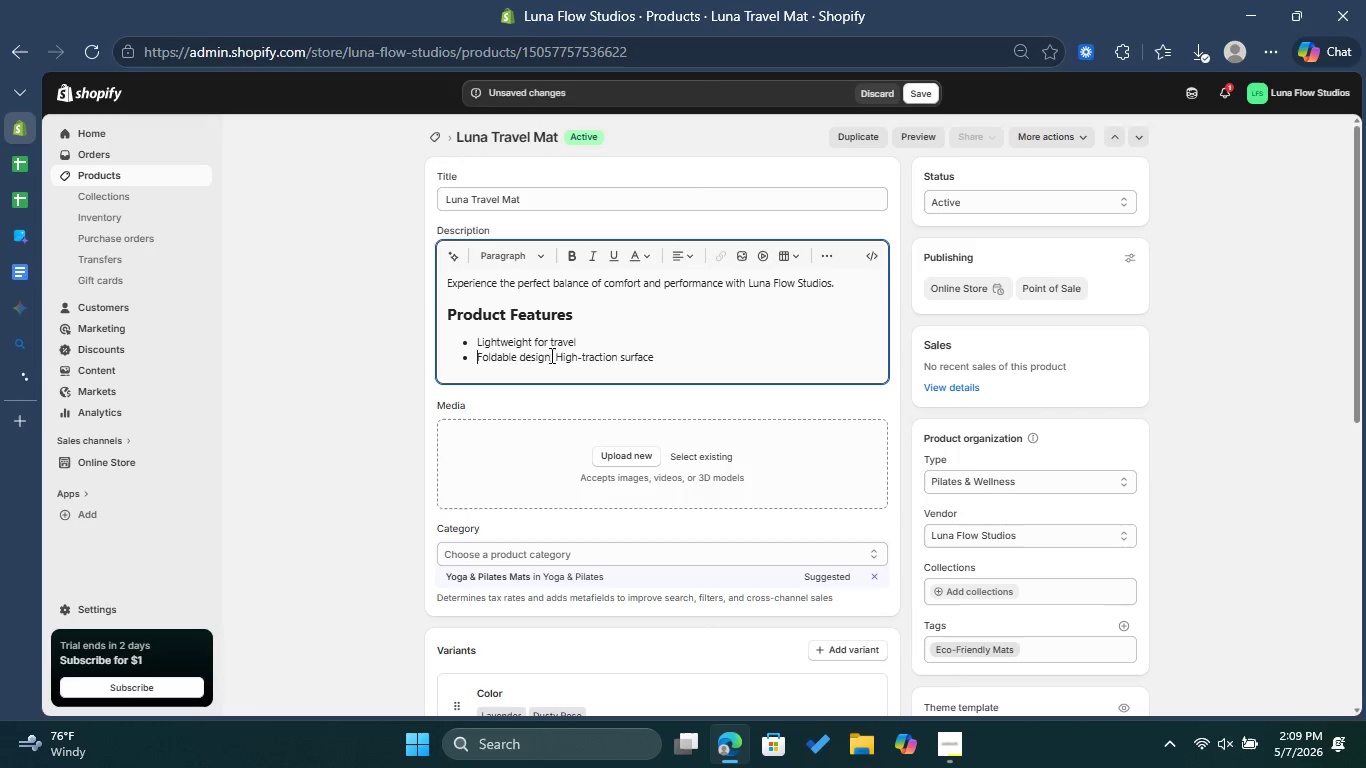 
left_click([555, 354])
 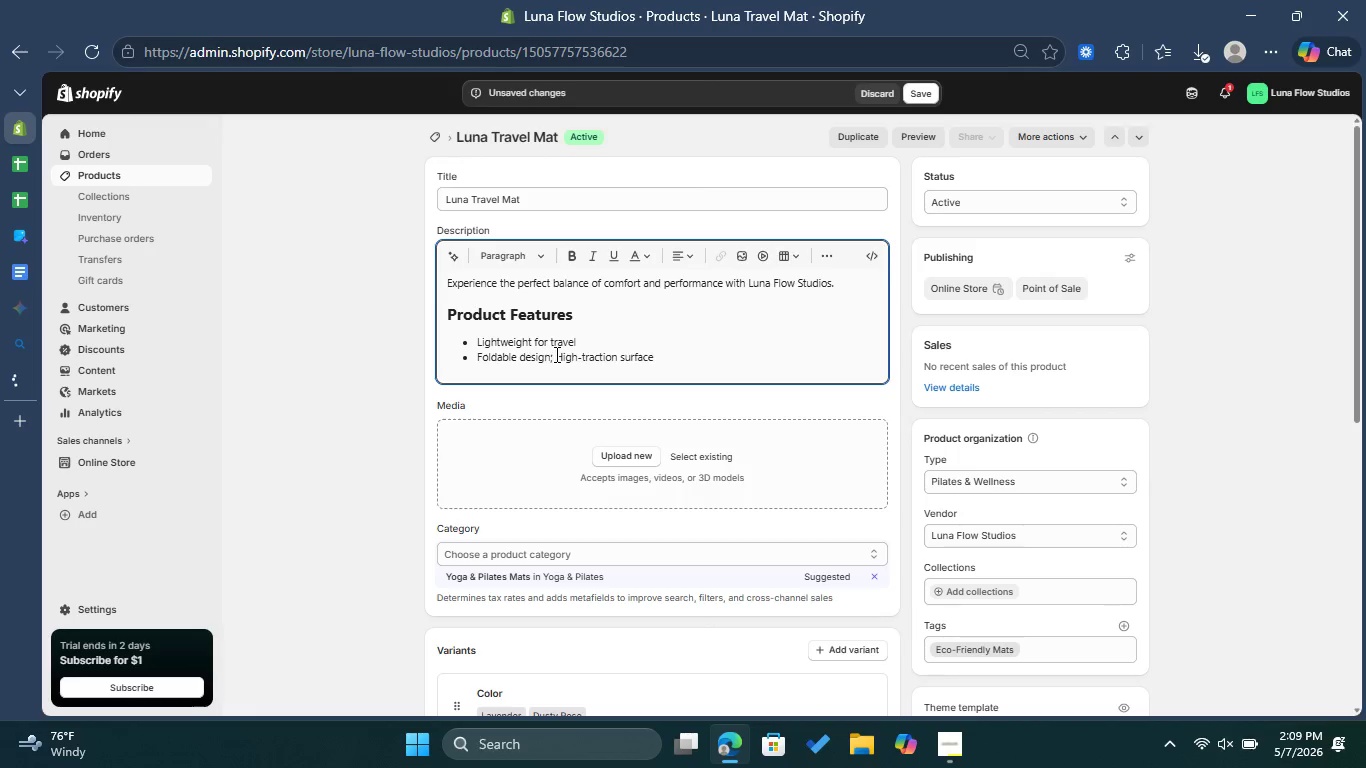 
key(Backspace)
 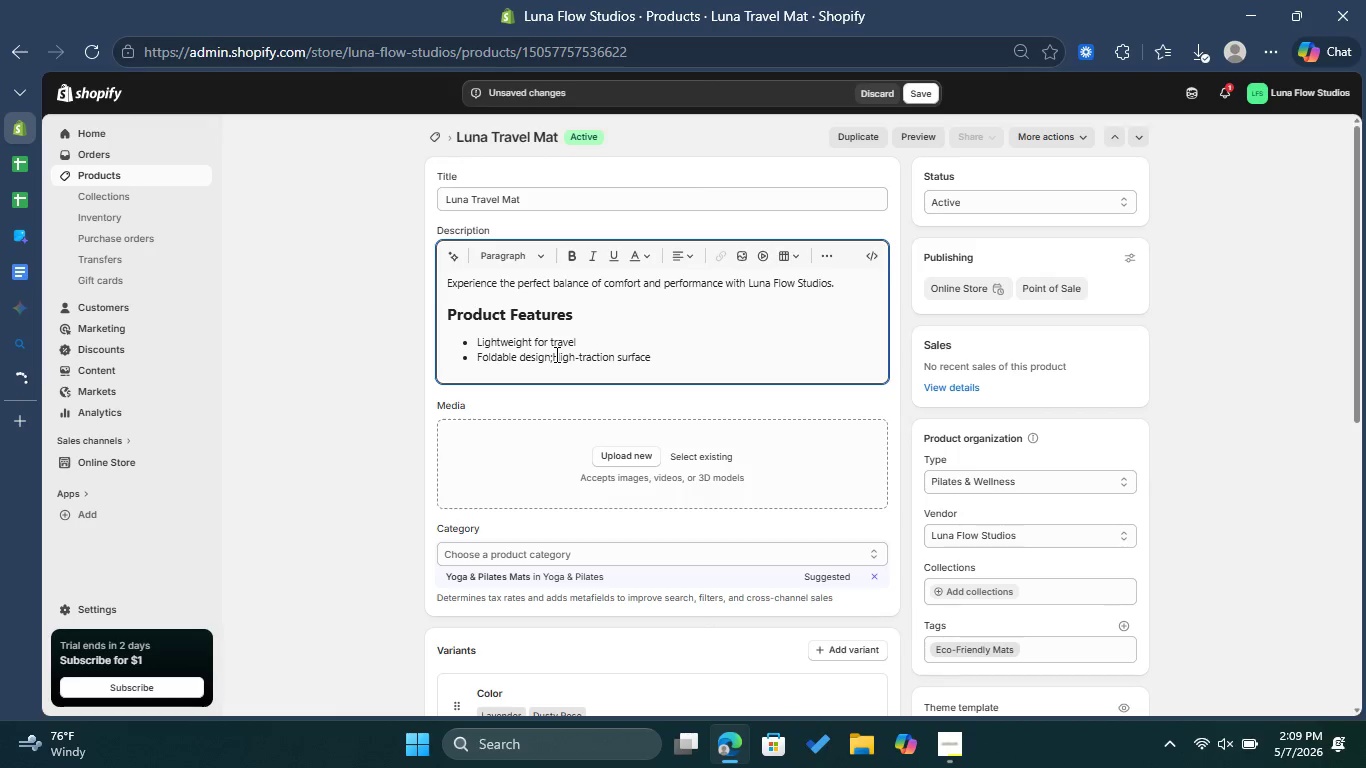 
key(Backspace)
 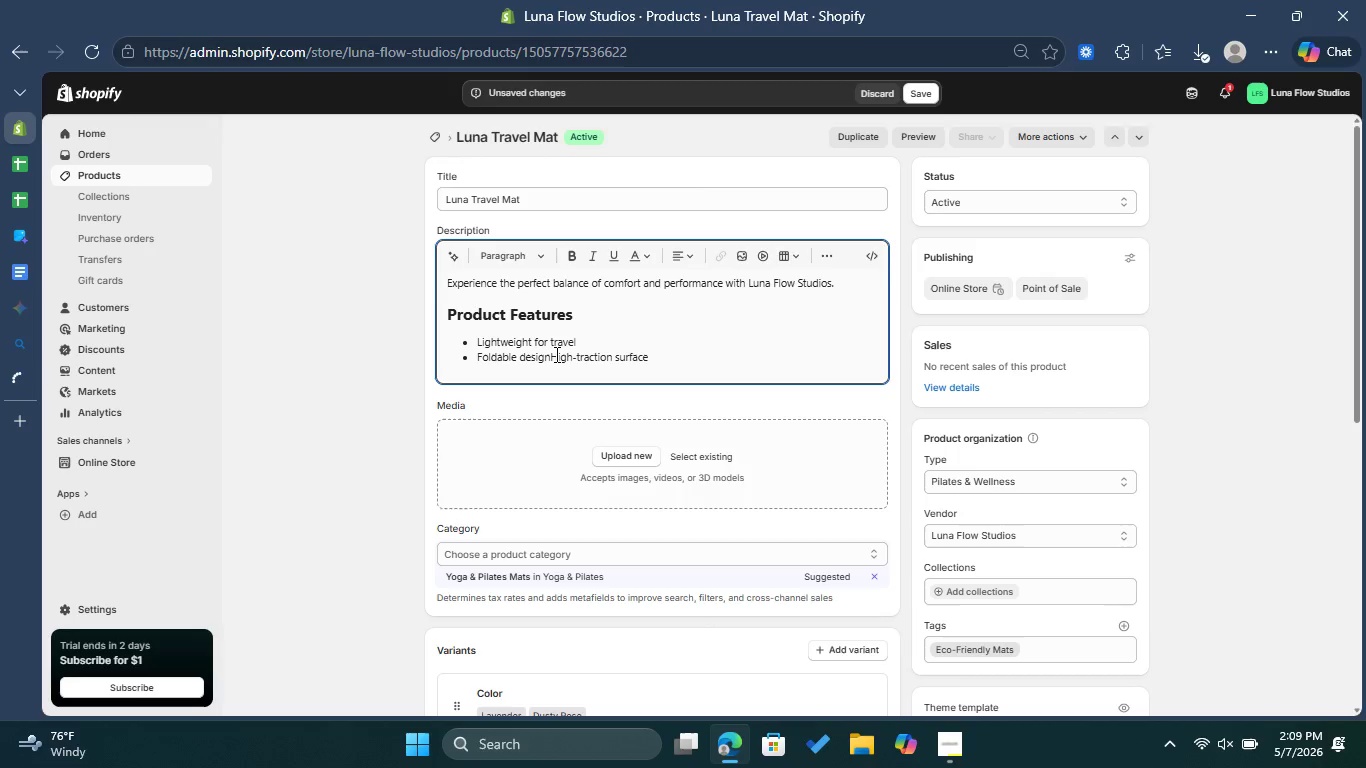 
key(Enter)
 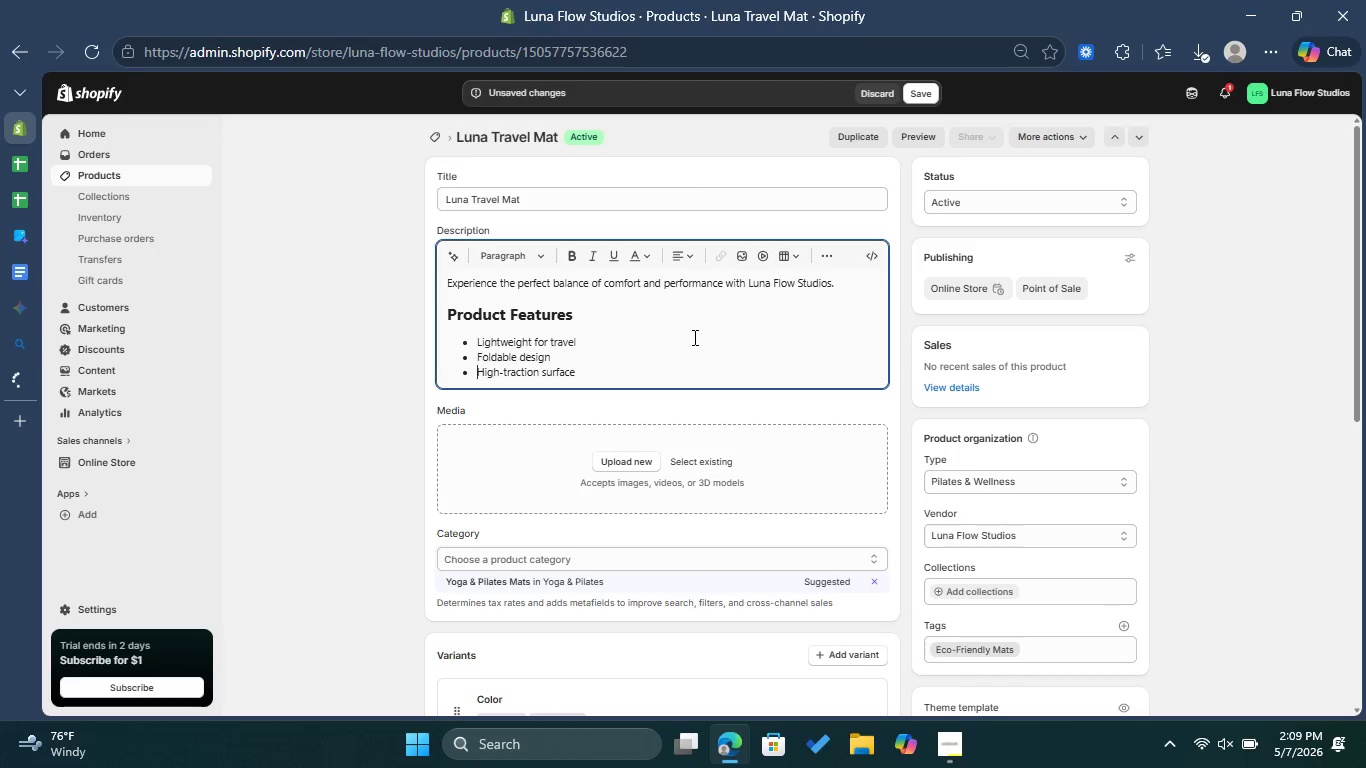 
scroll: coordinate [767, 345], scroll_direction: down, amount: 1.0
 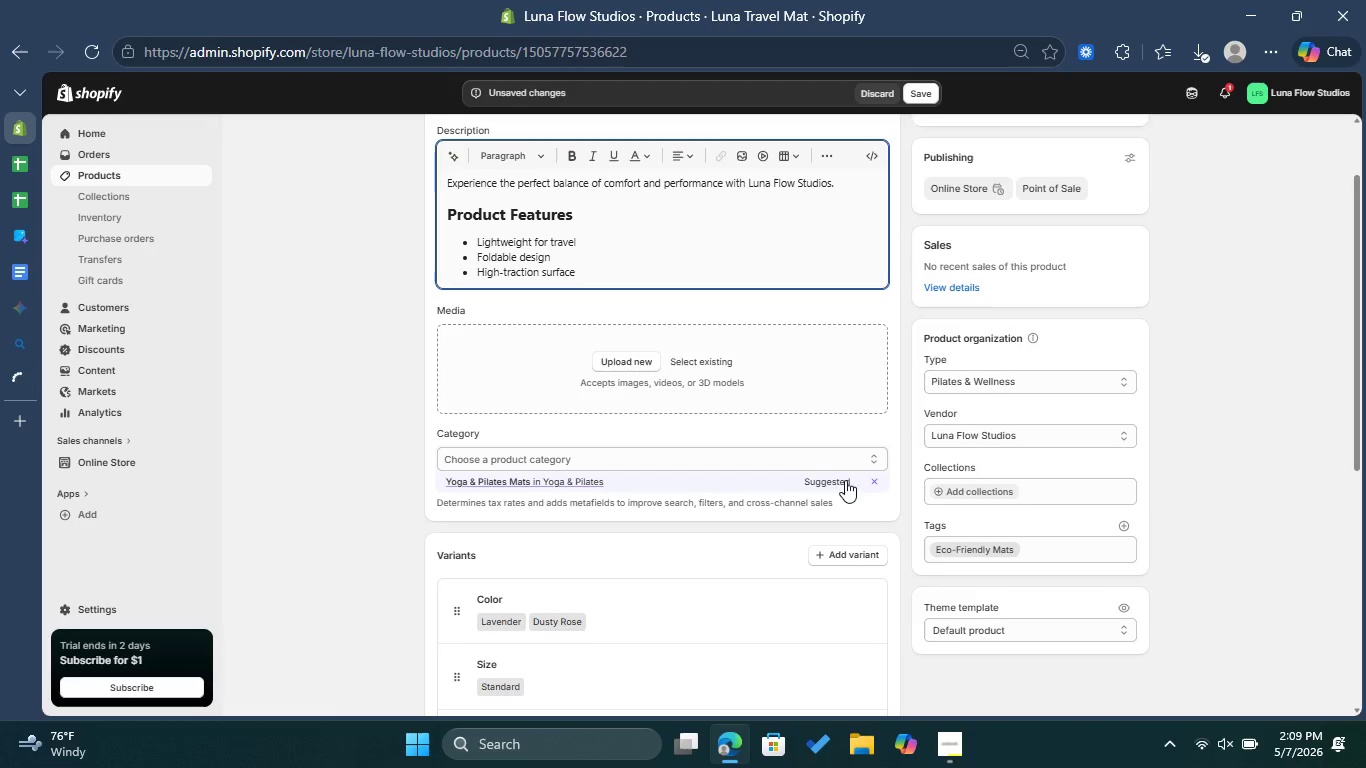 
left_click([840, 480])
 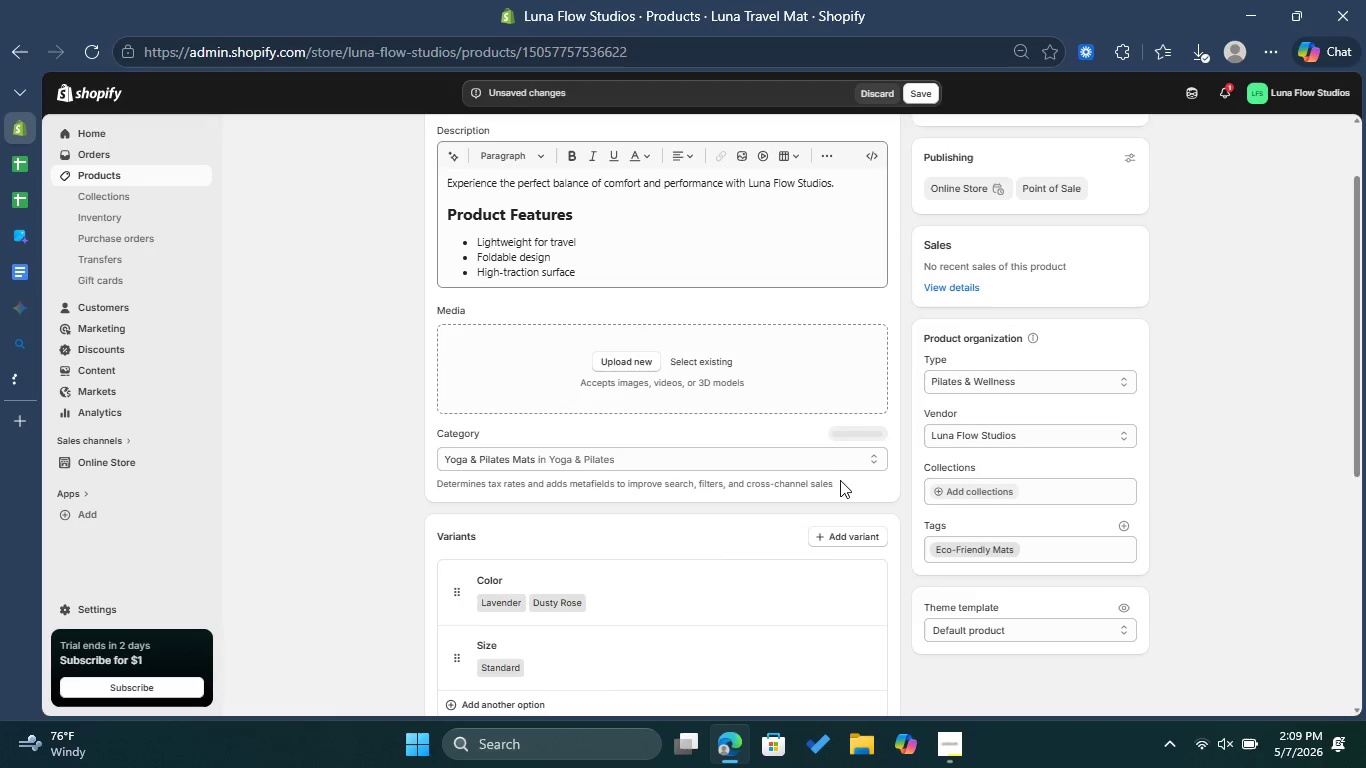 
scroll: coordinate [827, 467], scroll_direction: up, amount: 1.0
 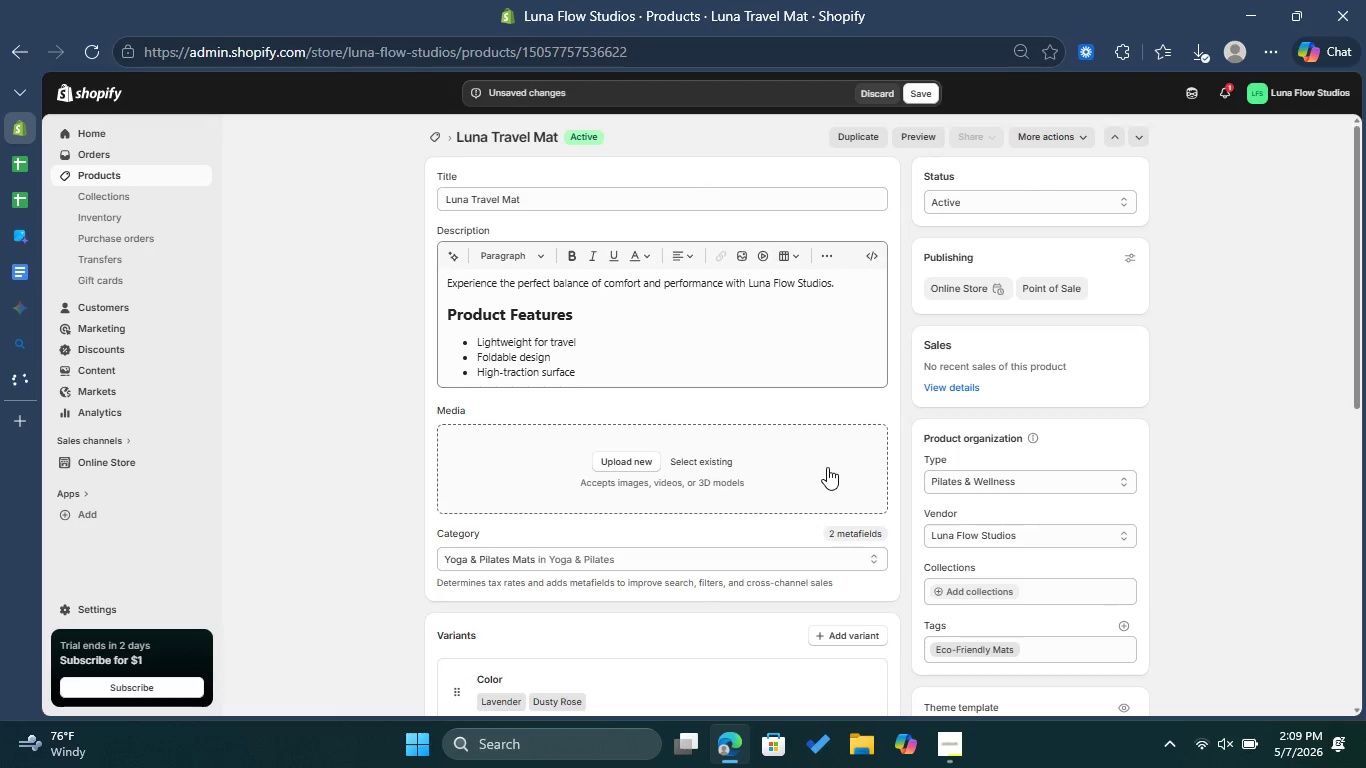 
scroll: coordinate [827, 467], scroll_direction: down, amount: 1.0
 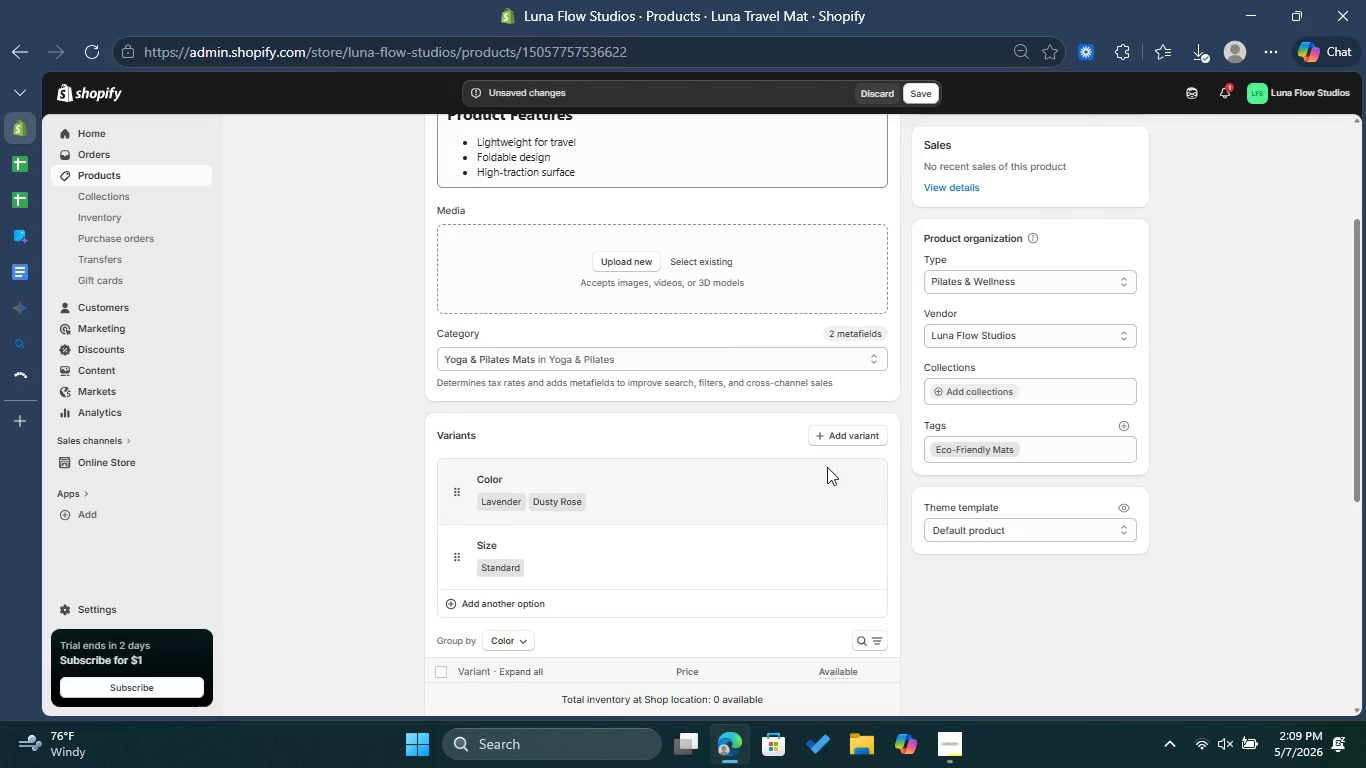 
wait(7.66)
 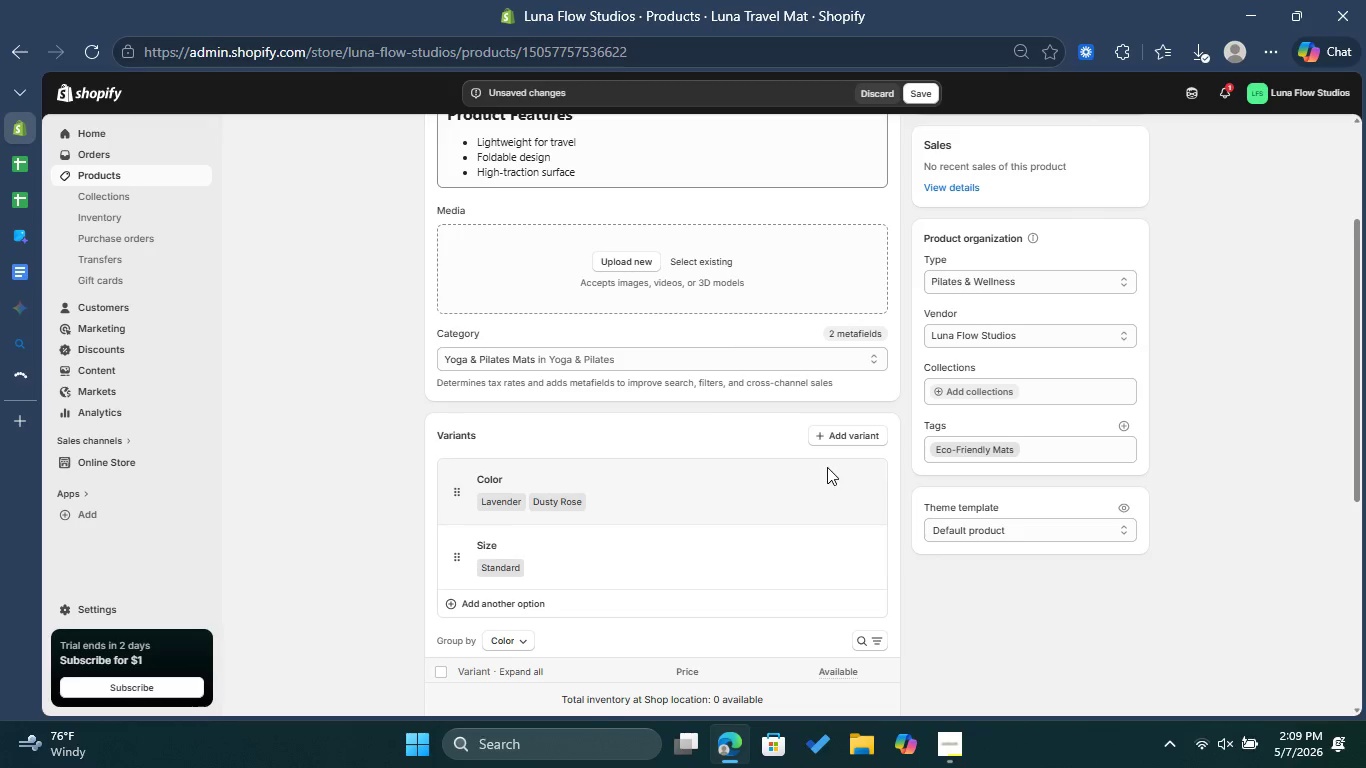 
scroll: coordinate [827, 467], scroll_direction: up, amount: 1.0
 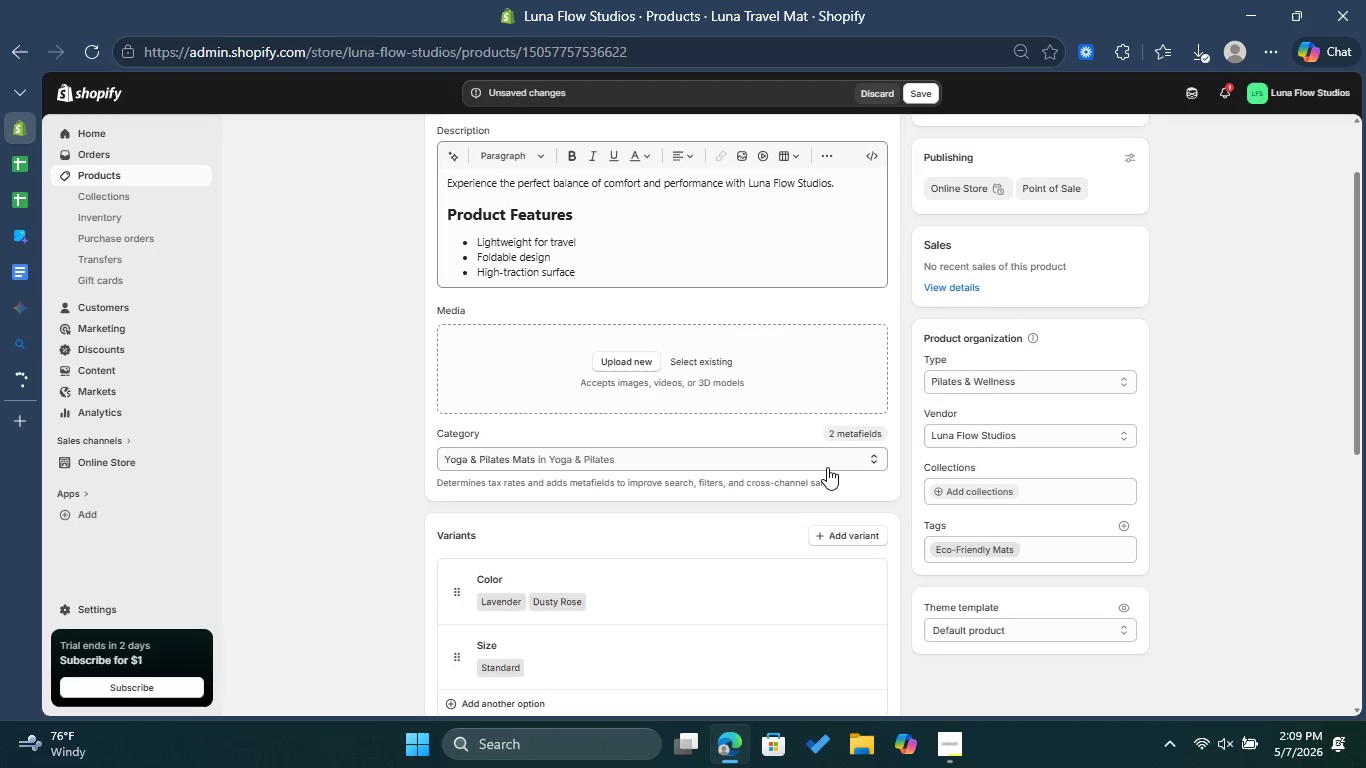 
scroll: coordinate [827, 467], scroll_direction: down, amount: 1.0
 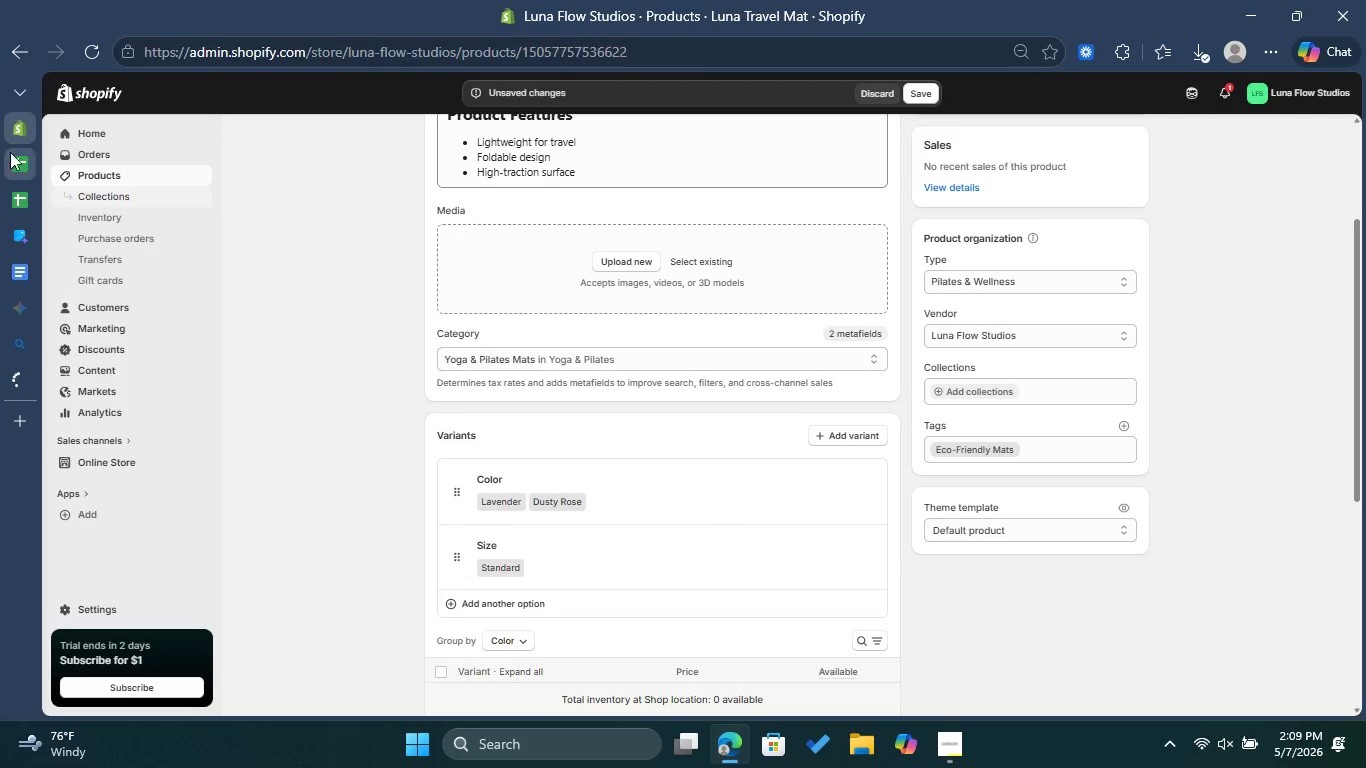 
left_click([14, 153])
 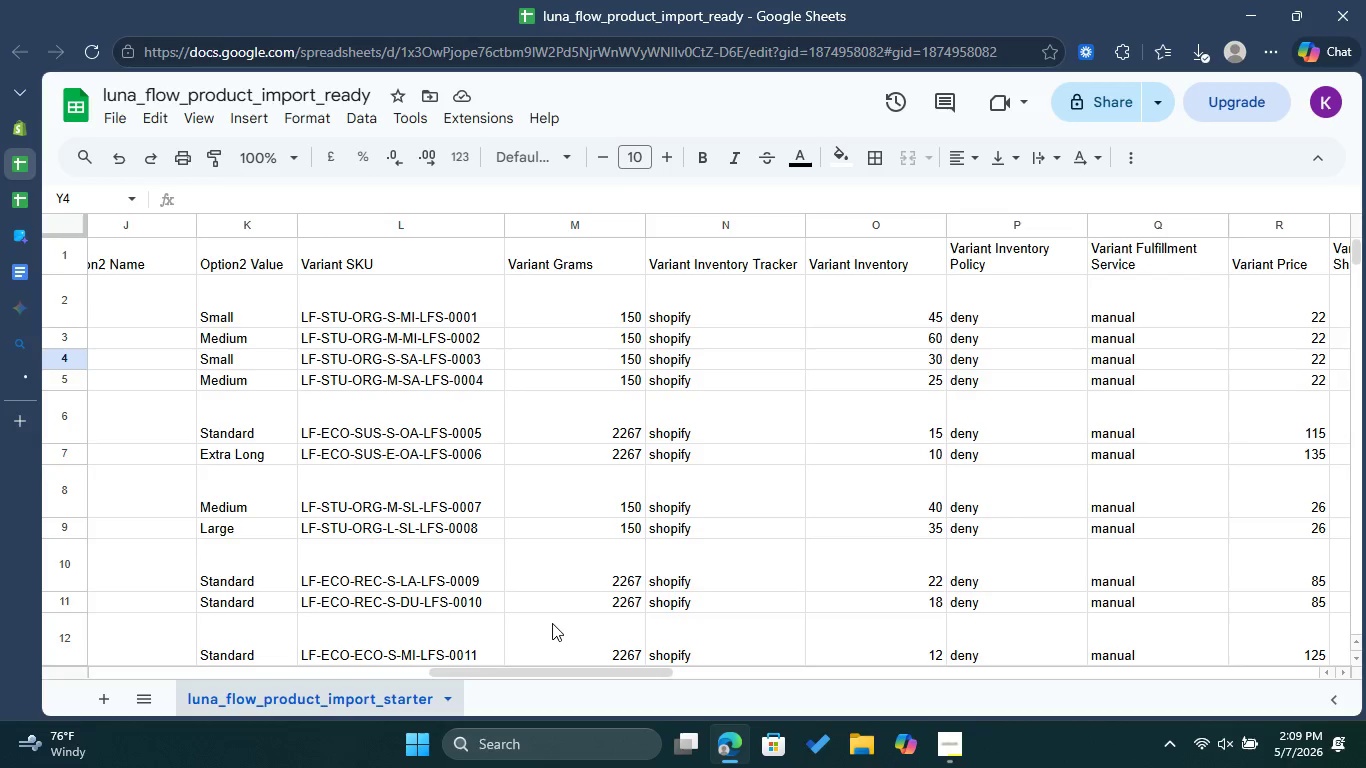 
left_click_drag(start_coordinate=[564, 676], to_coordinate=[480, 663])
 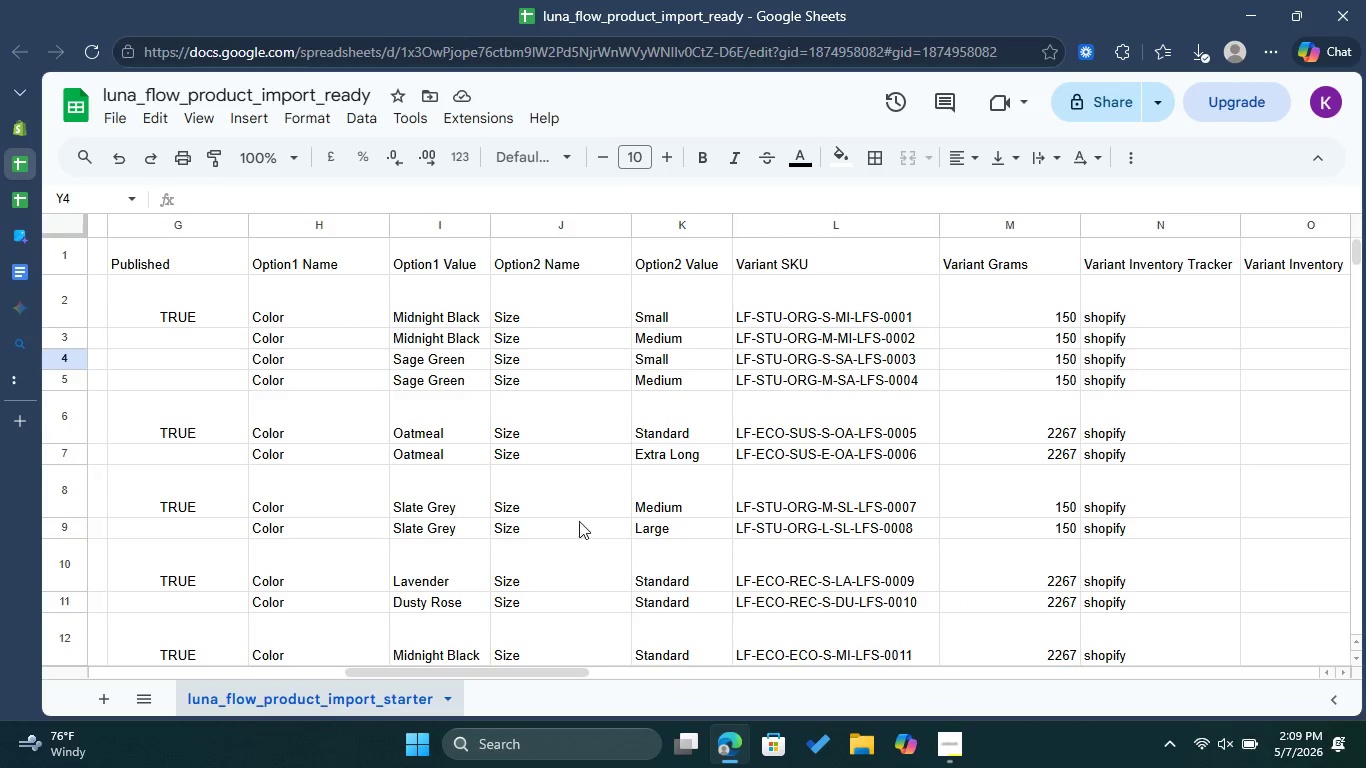 
left_click([2, 130])
 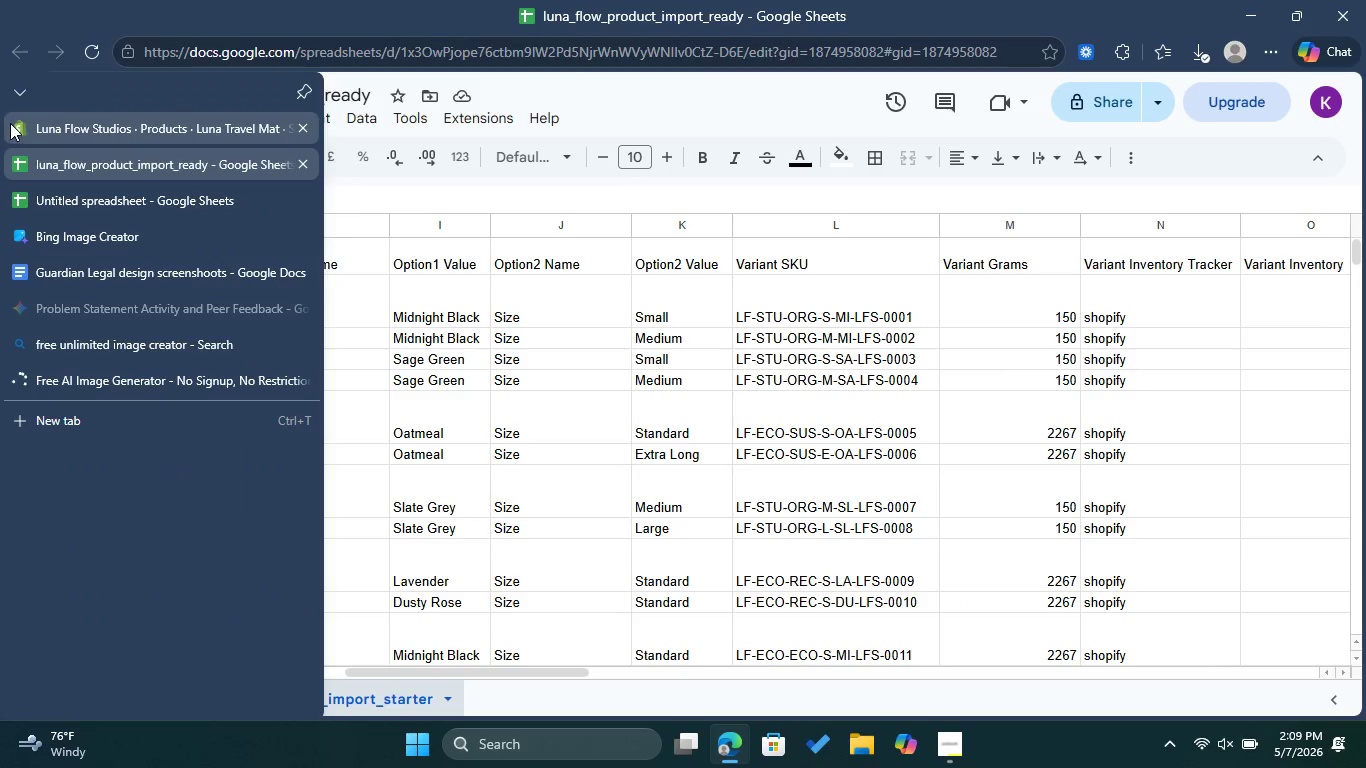 
left_click([10, 123])
 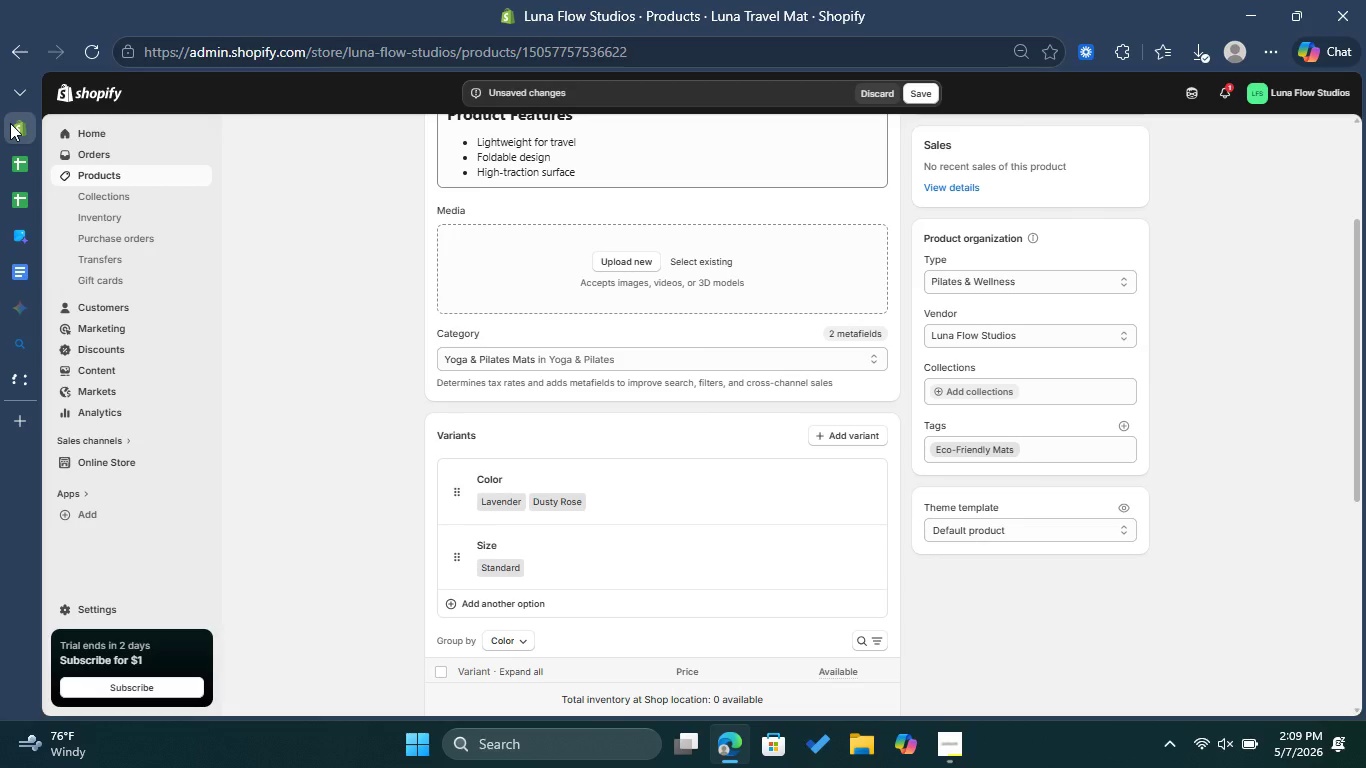 
scroll: coordinate [699, 433], scroll_direction: up, amount: 2.0
 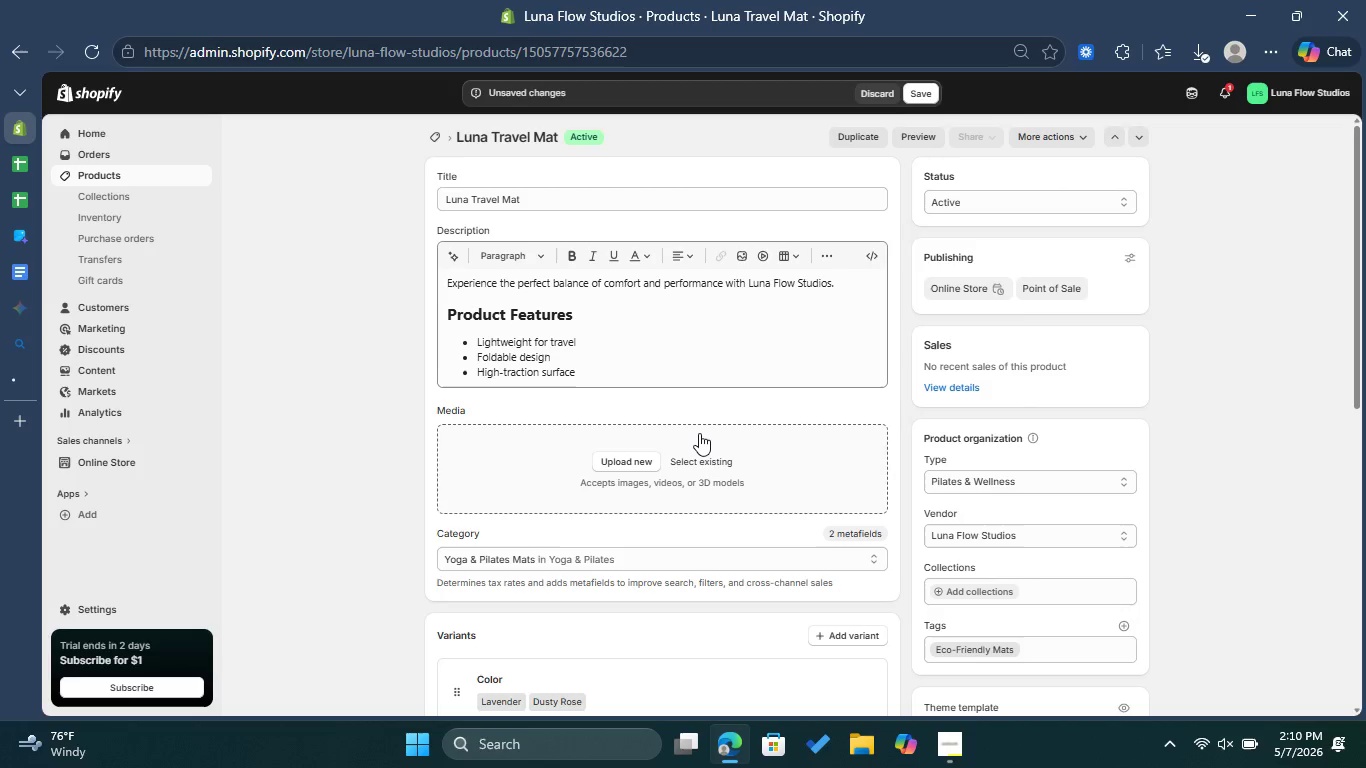 
scroll: coordinate [699, 433], scroll_direction: down, amount: 6.0
 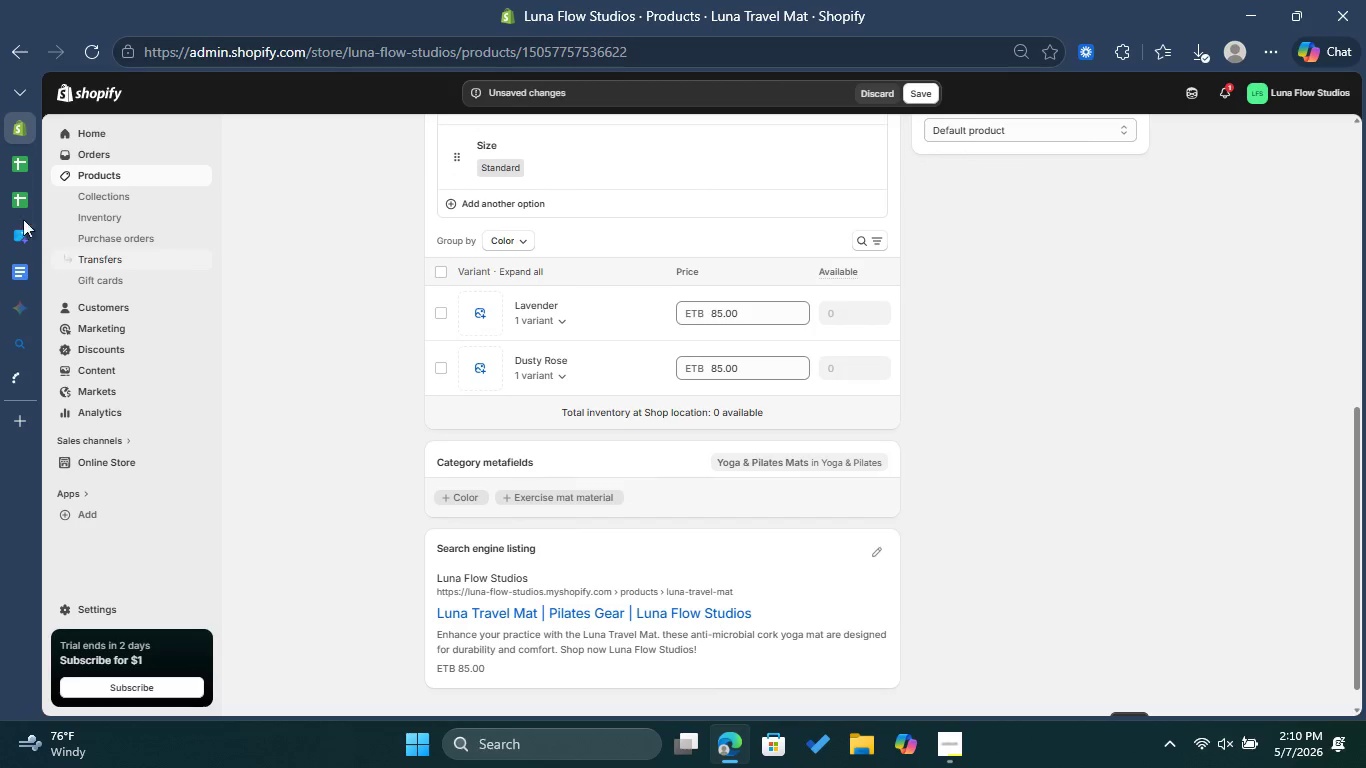 
left_click([24, 166])
 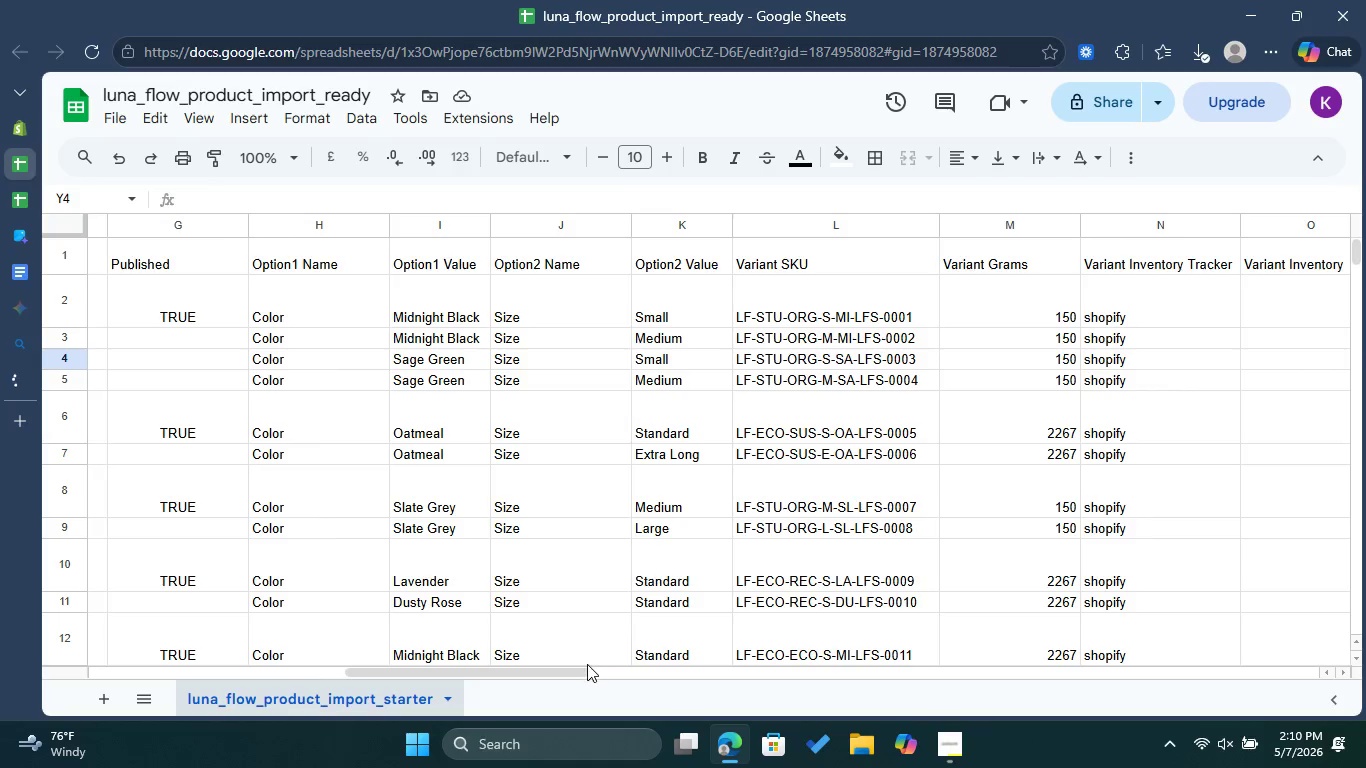 
left_click_drag(start_coordinate=[570, 675], to_coordinate=[663, 673])
 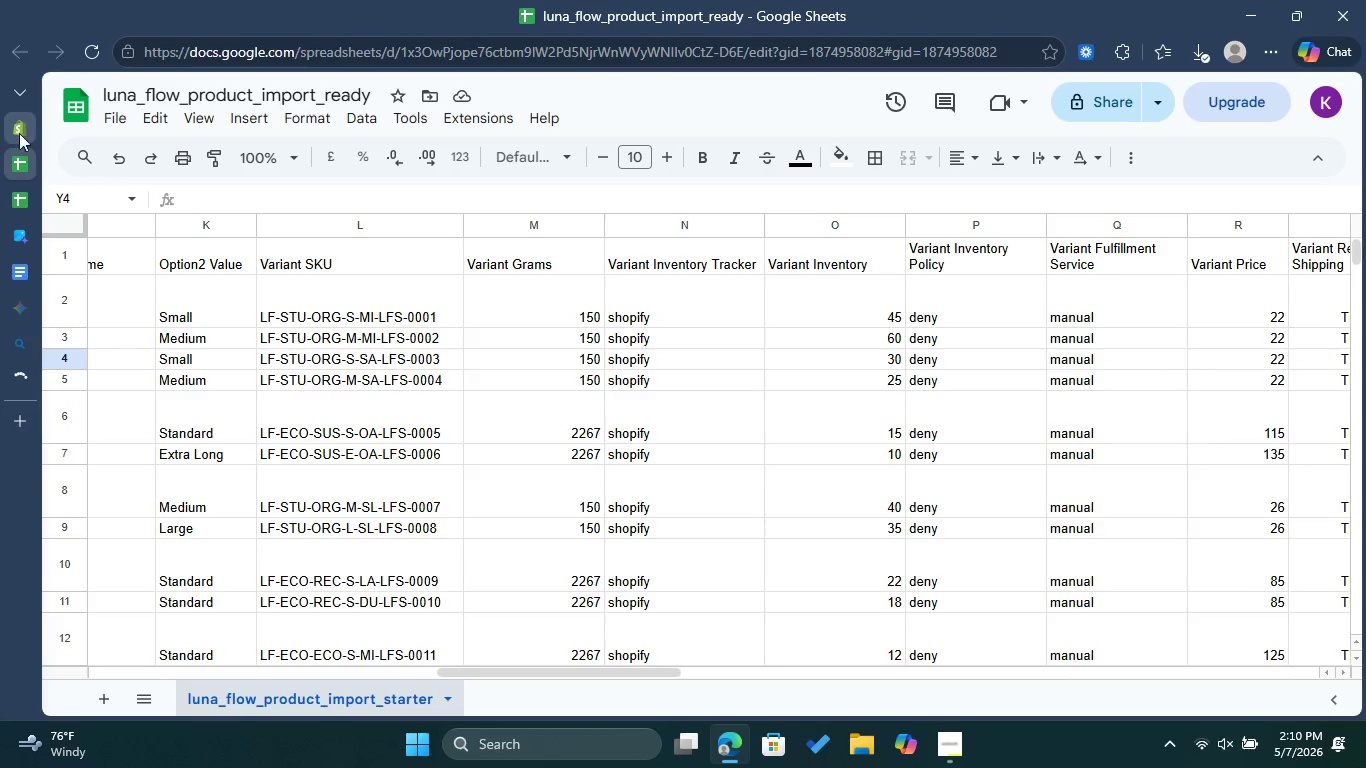 
left_click([14, 126])
 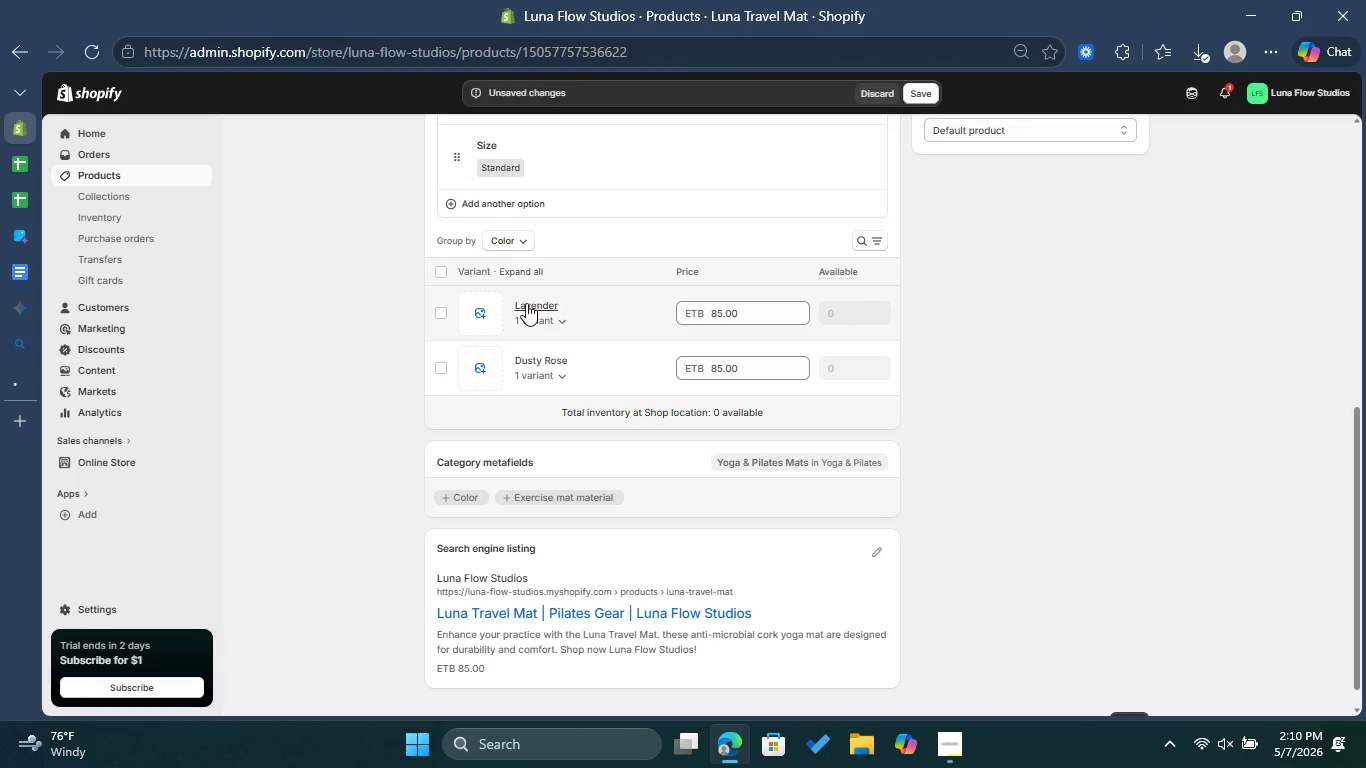 
left_click([561, 315])
 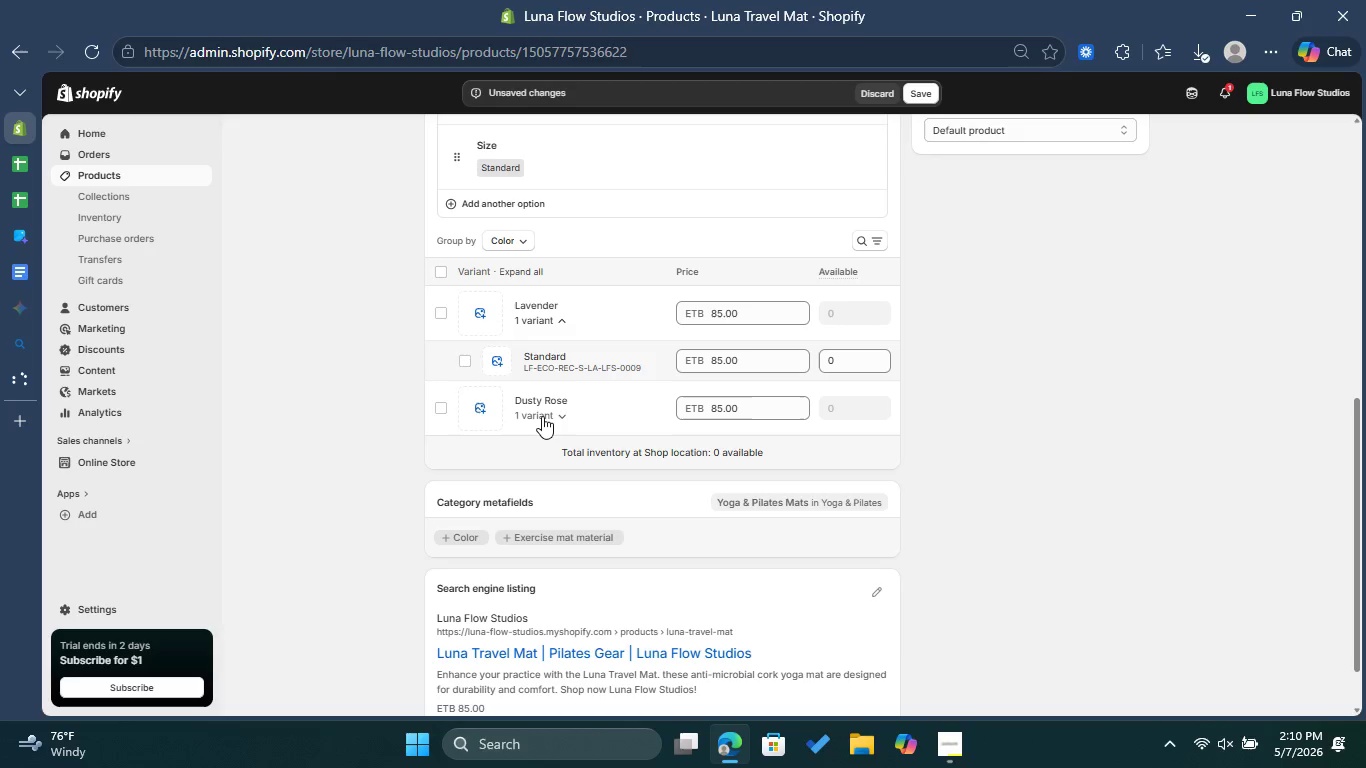 
left_click([555, 418])
 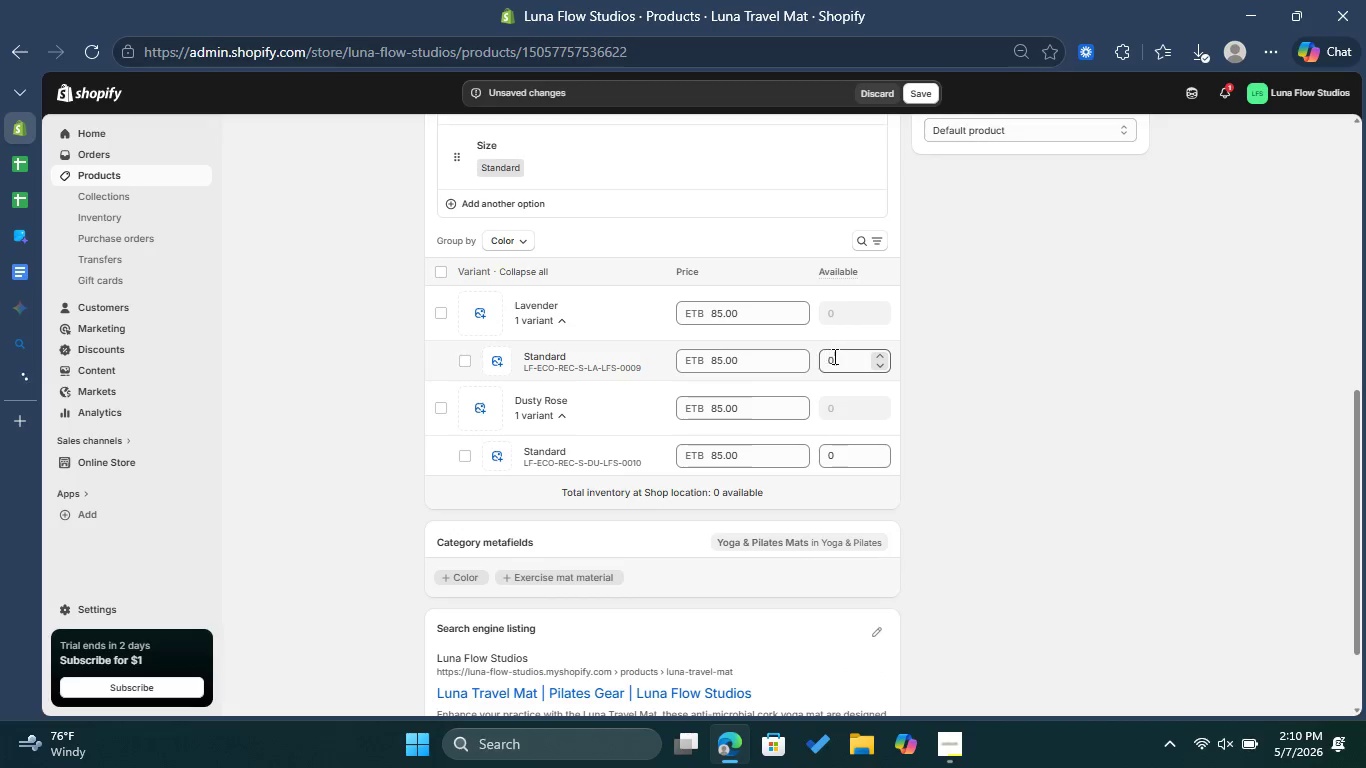 
left_click([834, 356])
 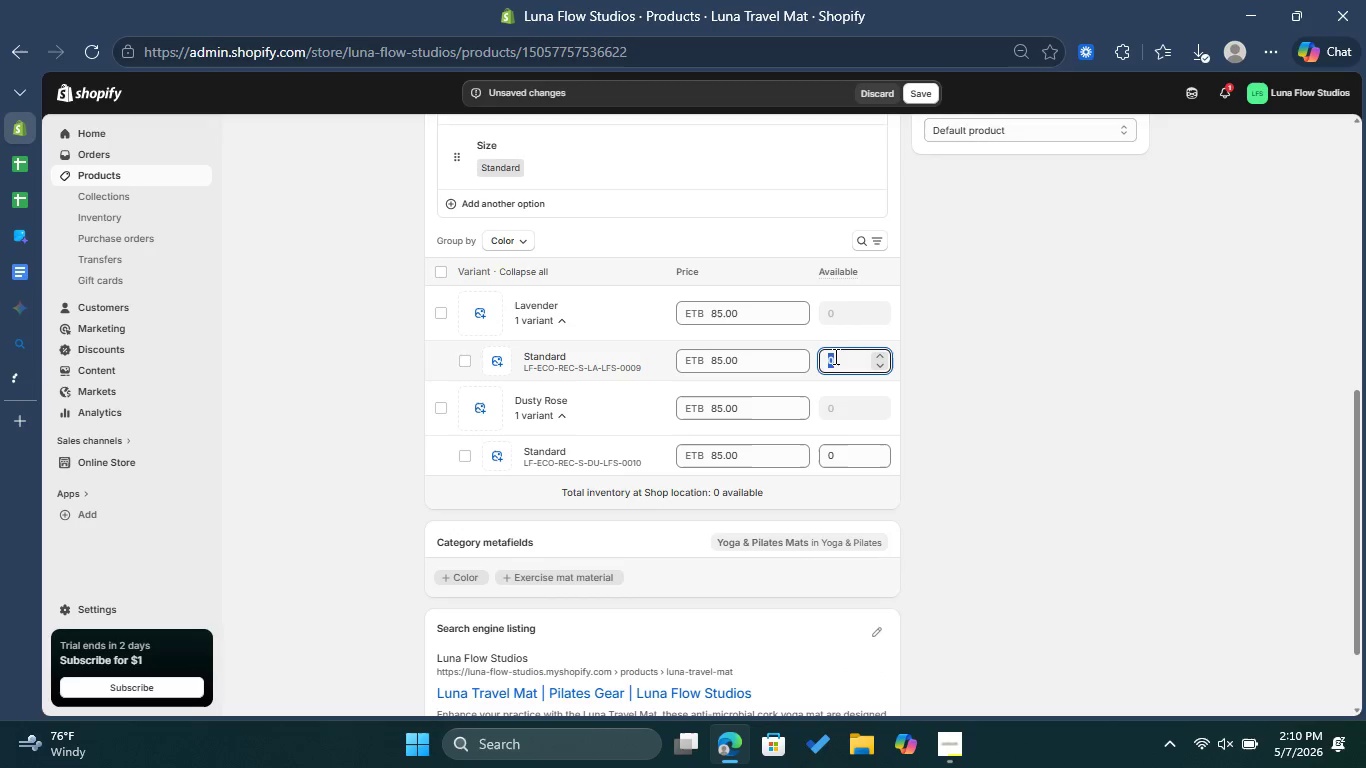 
type(22)
 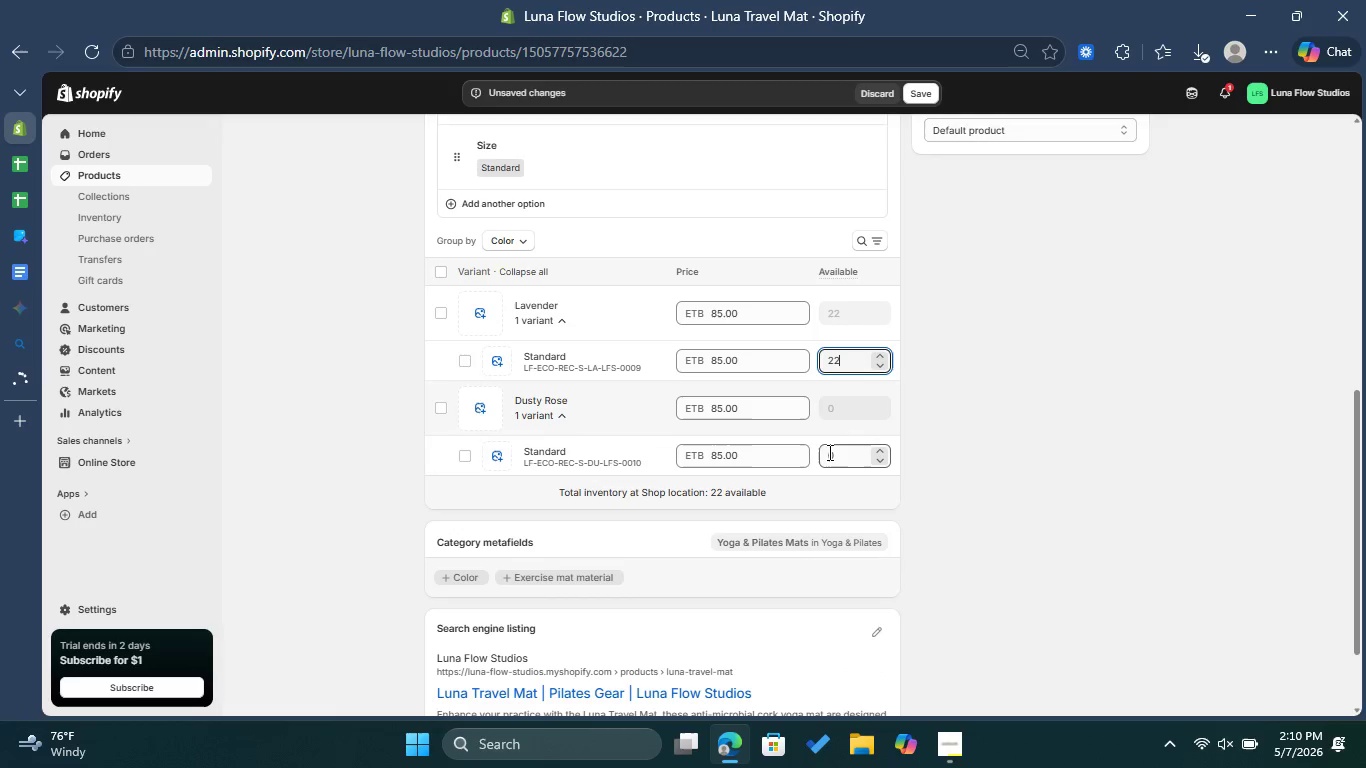 
left_click([832, 452])
 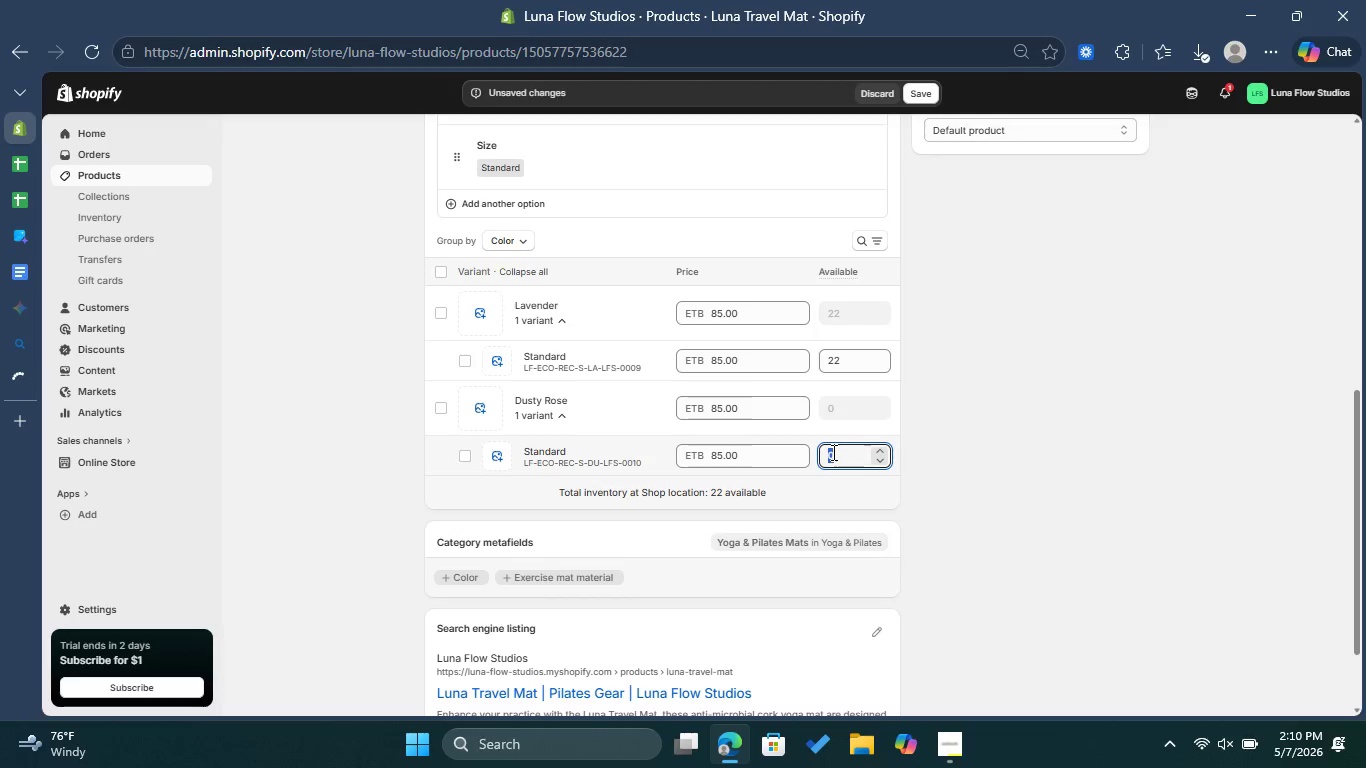 
type(18)
 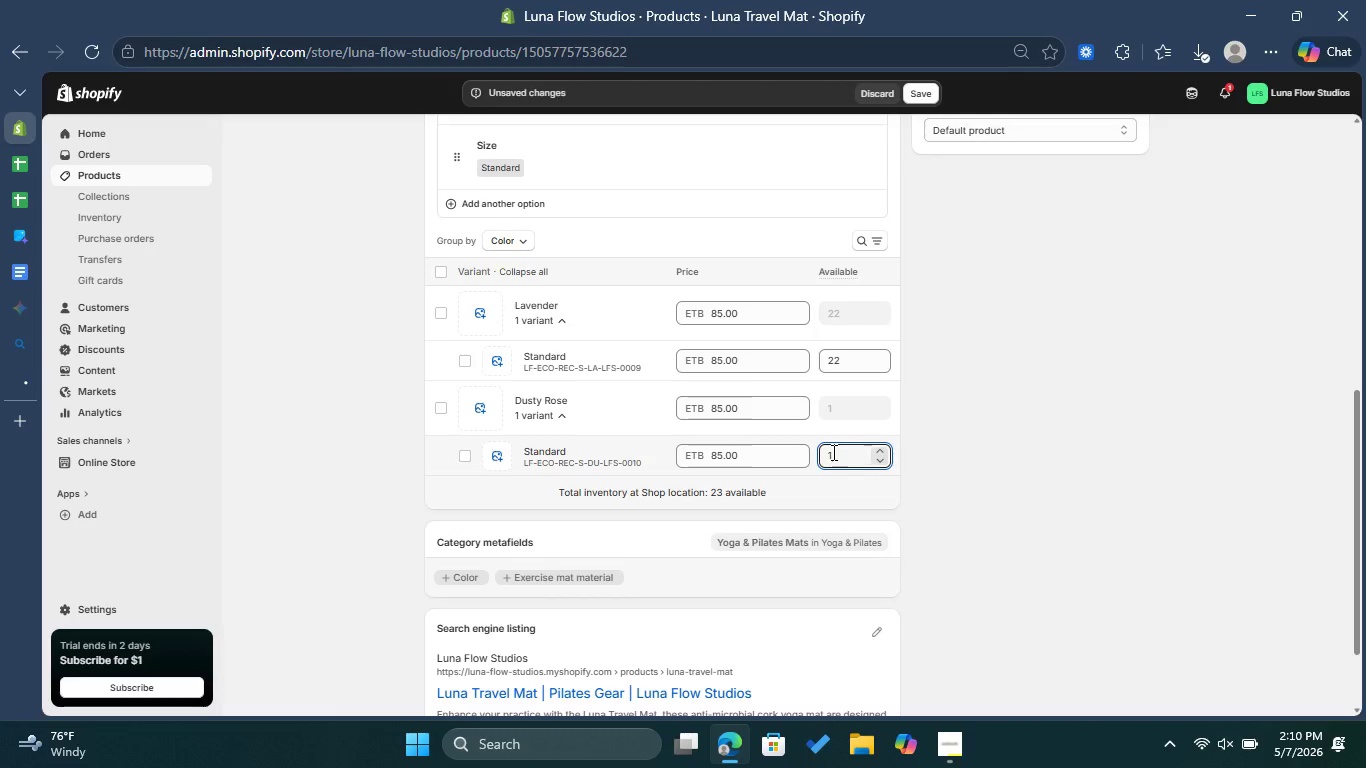 
left_click([1000, 425])
 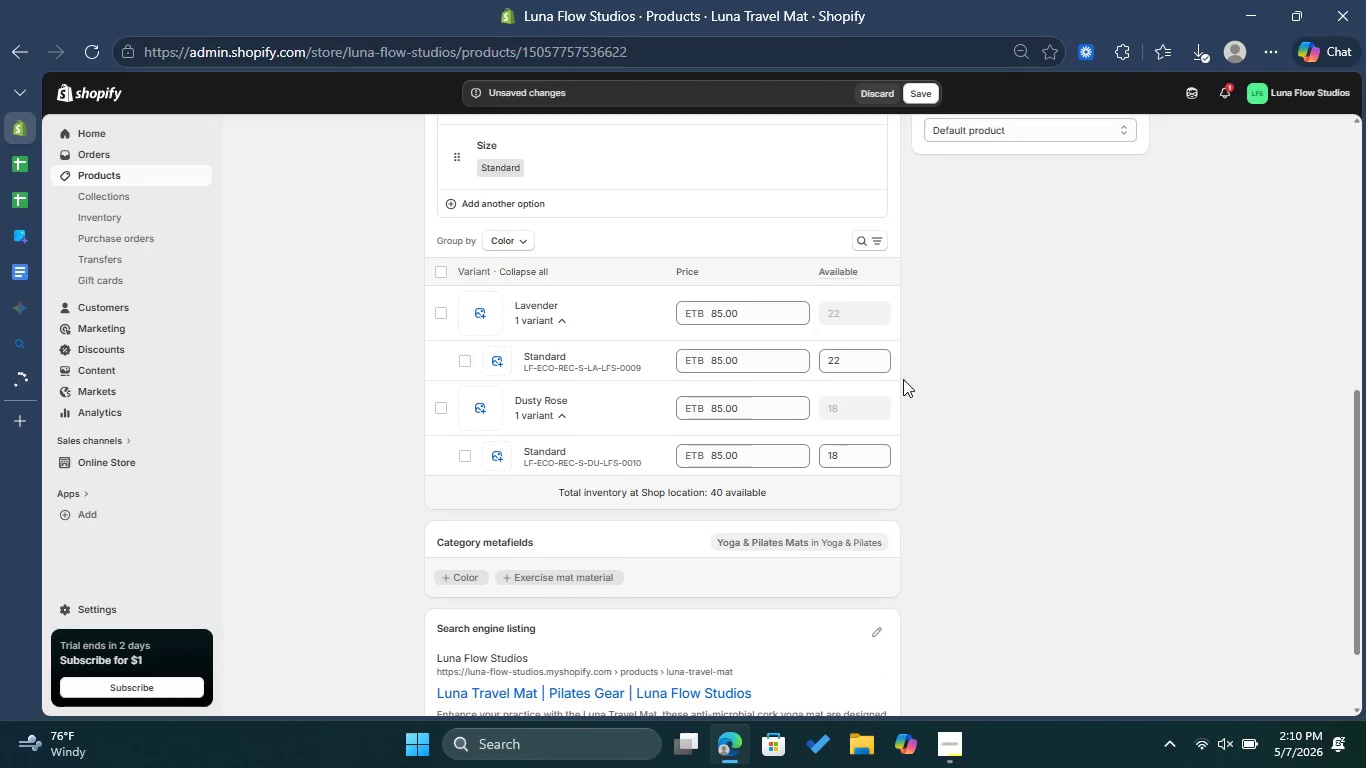 
scroll: coordinate [969, 405], scroll_direction: down, amount: 1.0
 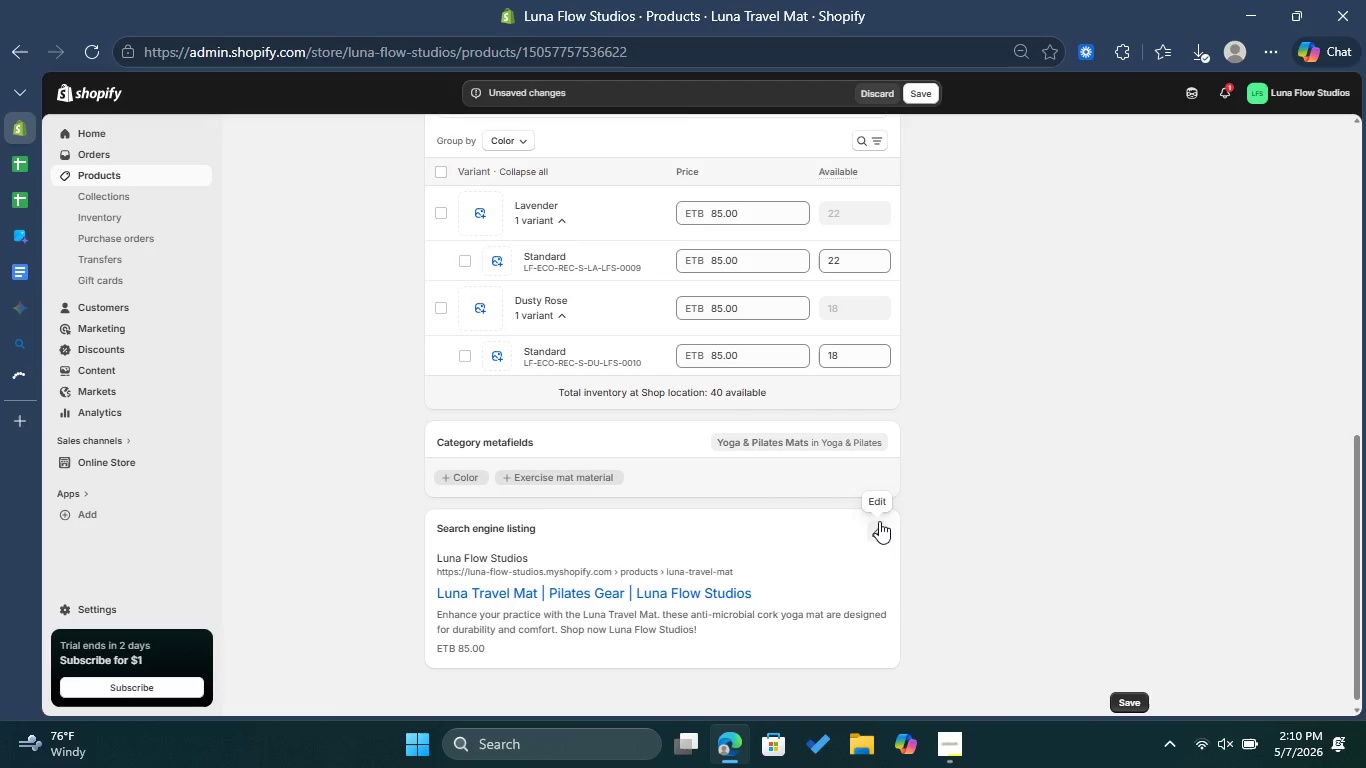 
left_click([879, 521])
 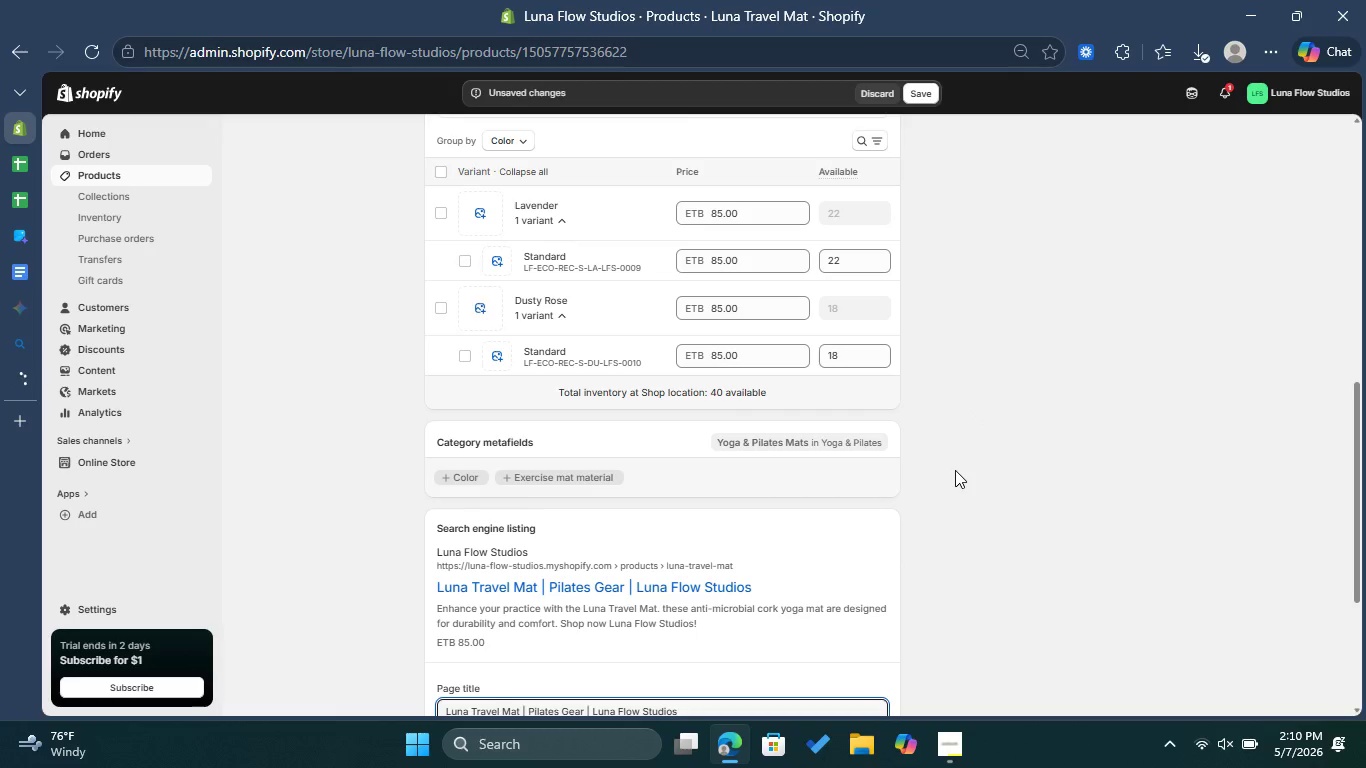 
scroll: coordinate [955, 470], scroll_direction: down, amount: 3.0
 